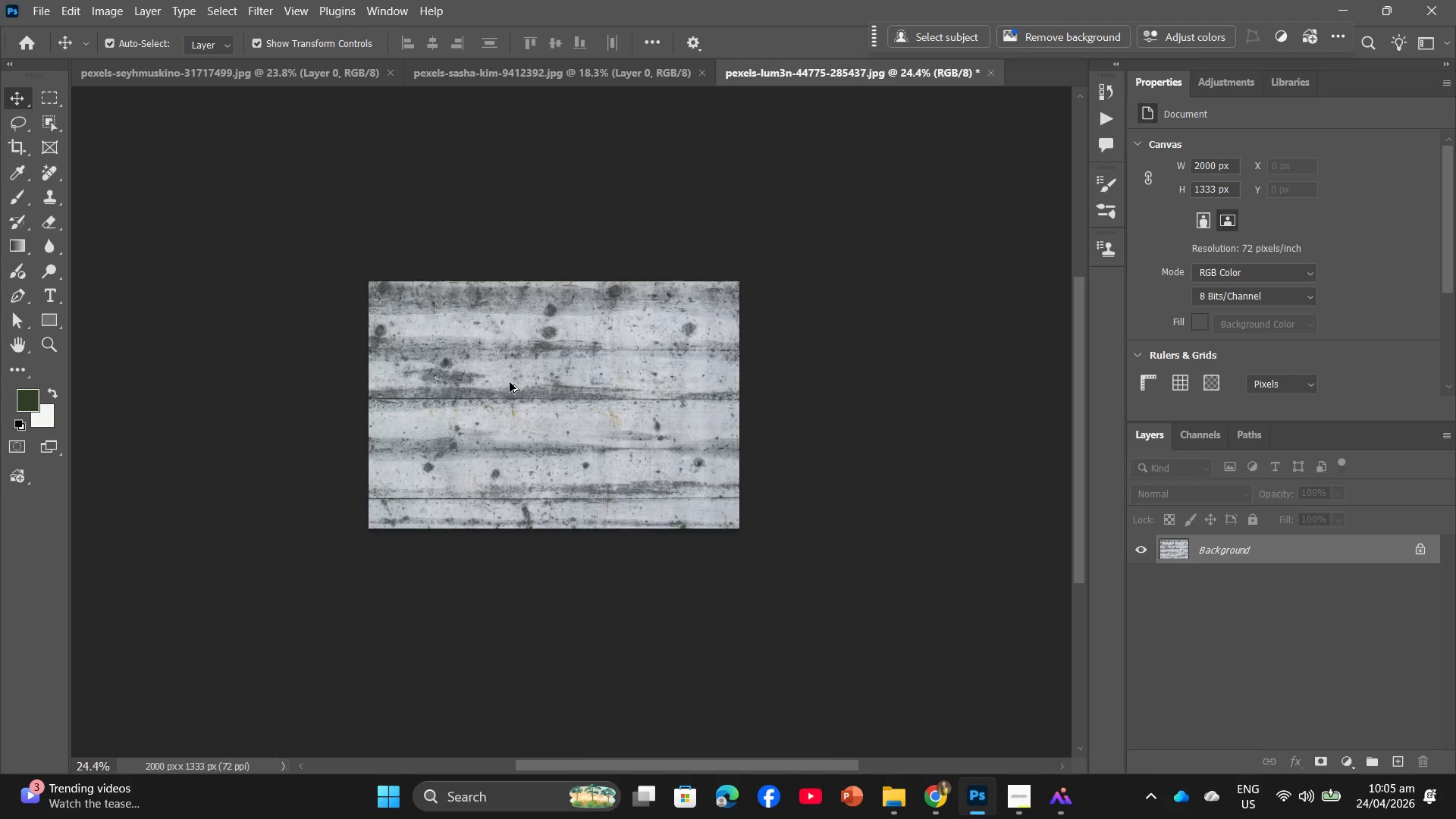 
left_click_drag(start_coordinate=[287, 262], to_coordinate=[495, 409])
 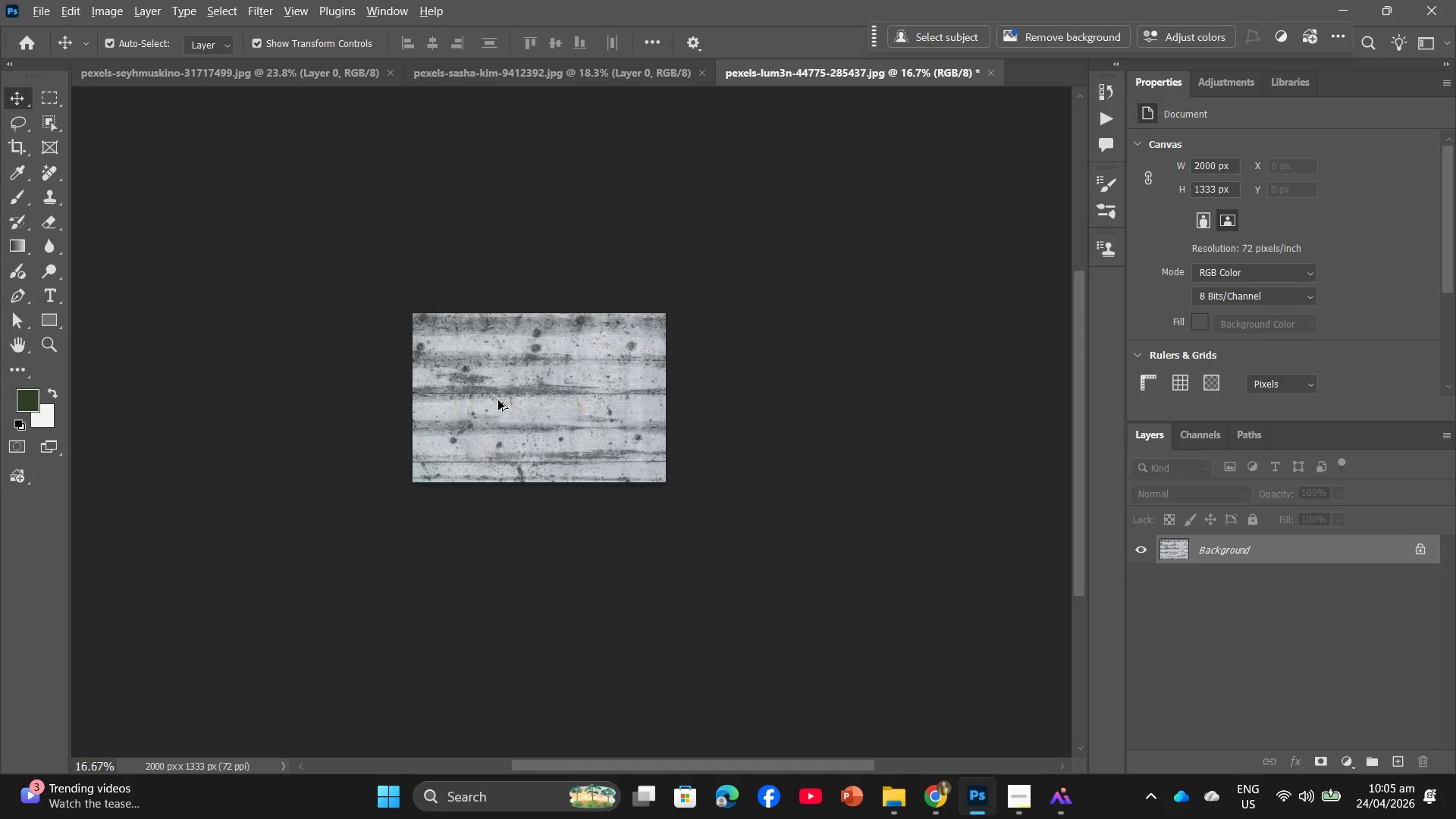 
hold_key(key=AltLeft, duration=1.05)
scroll: coordinate [513, 382], scroll_direction: up, amount: 8.0
 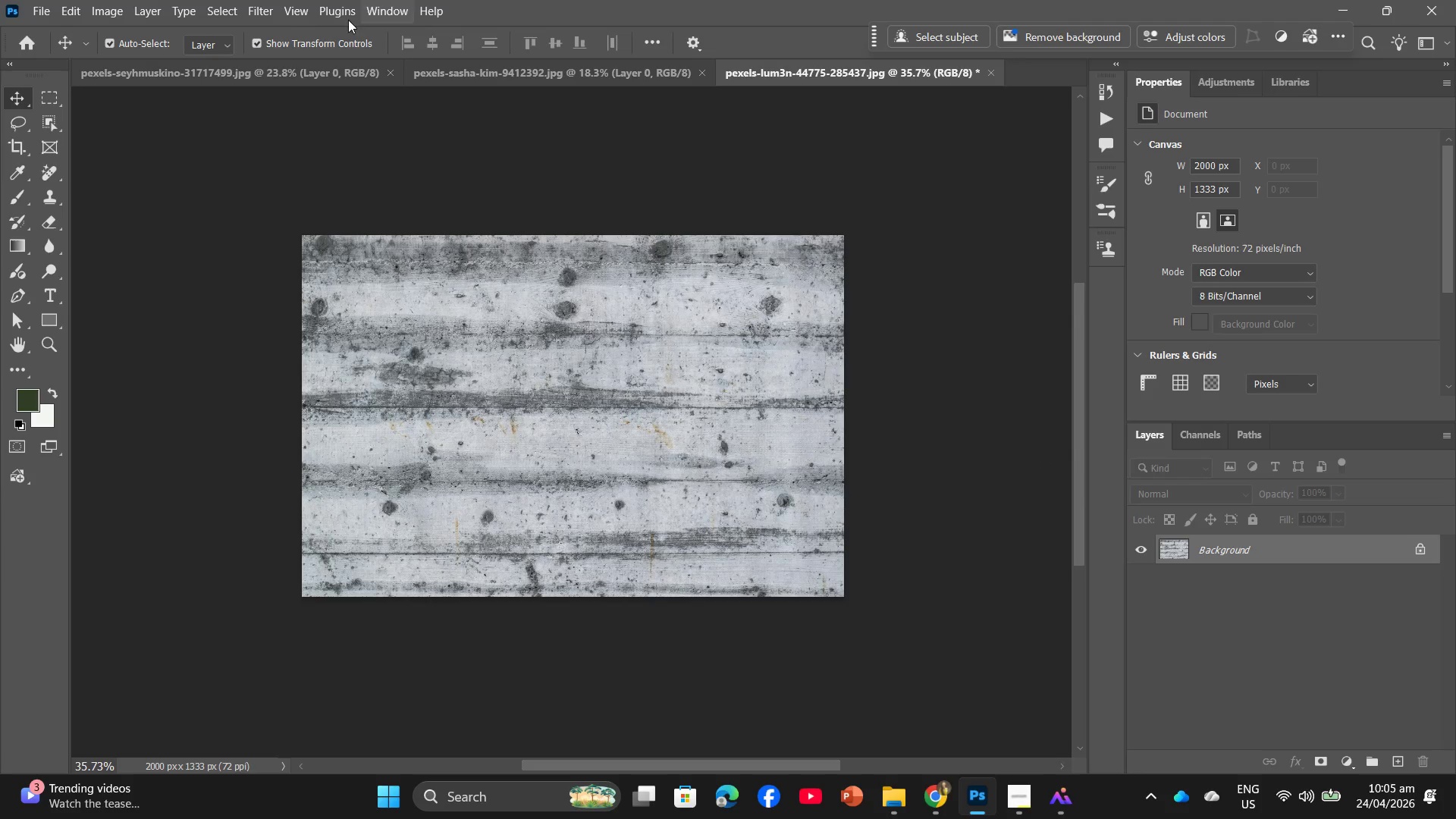 
left_click([262, 3])
 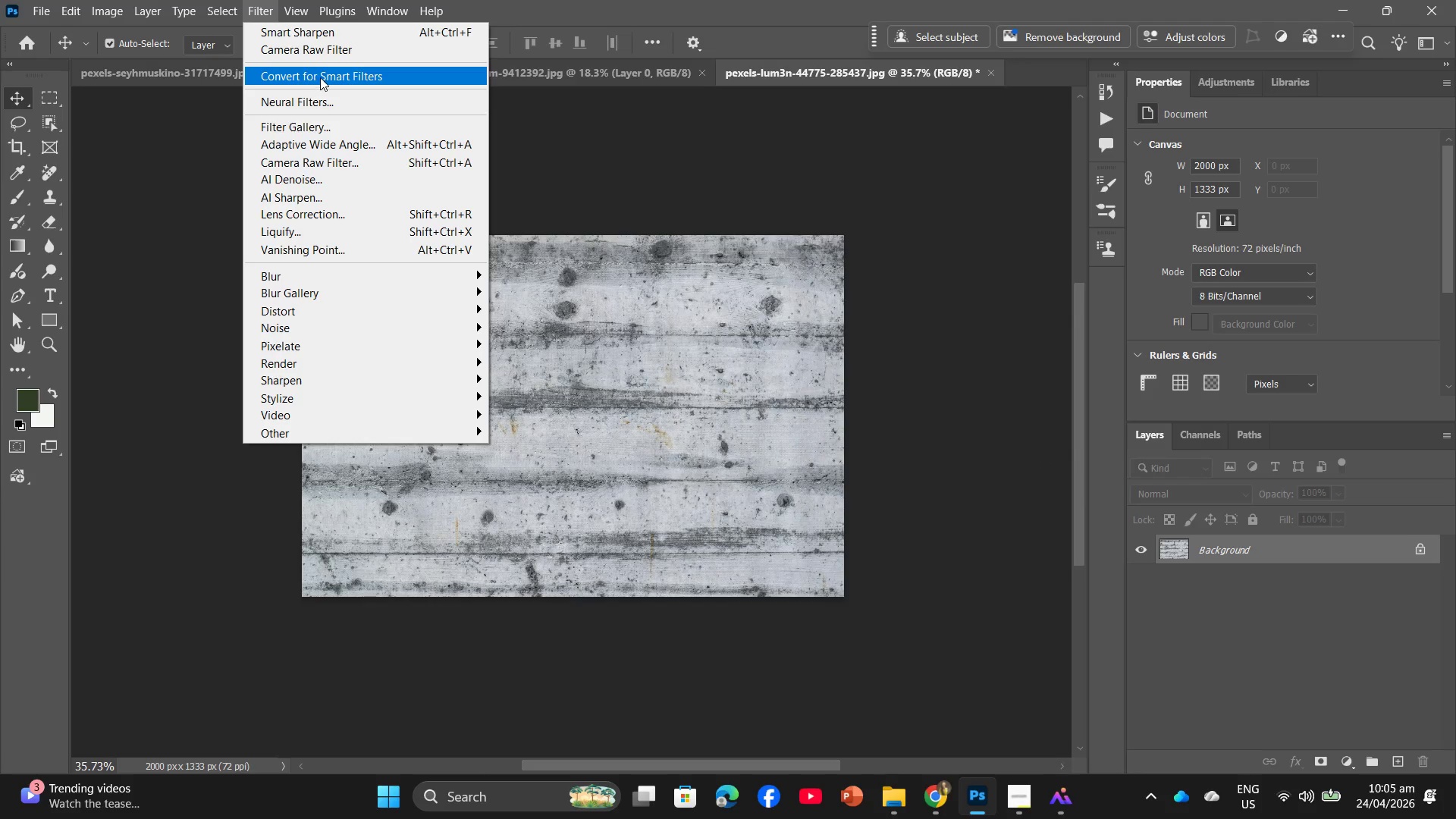 
left_click([320, 77])
 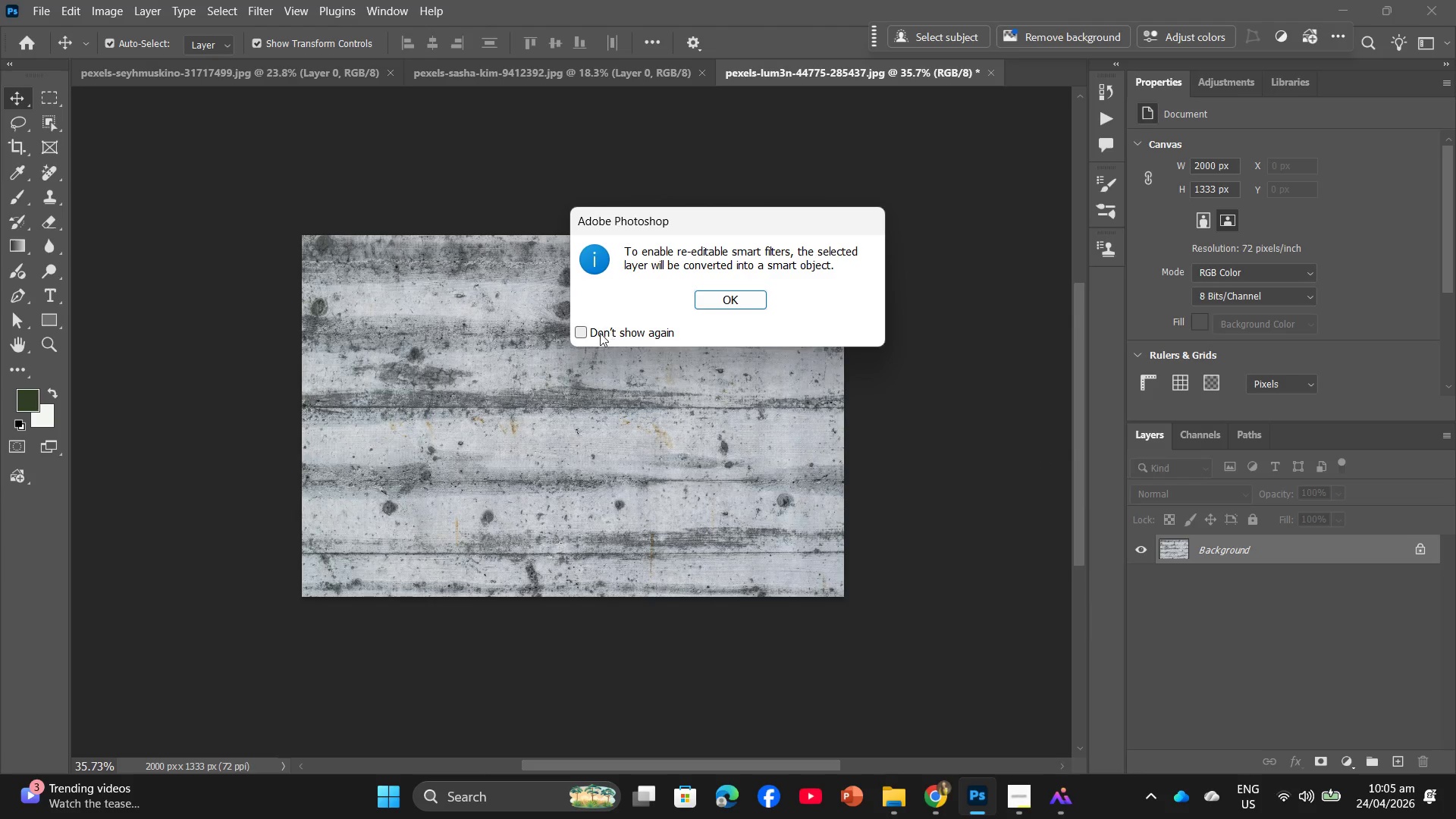 
left_click([581, 335])
 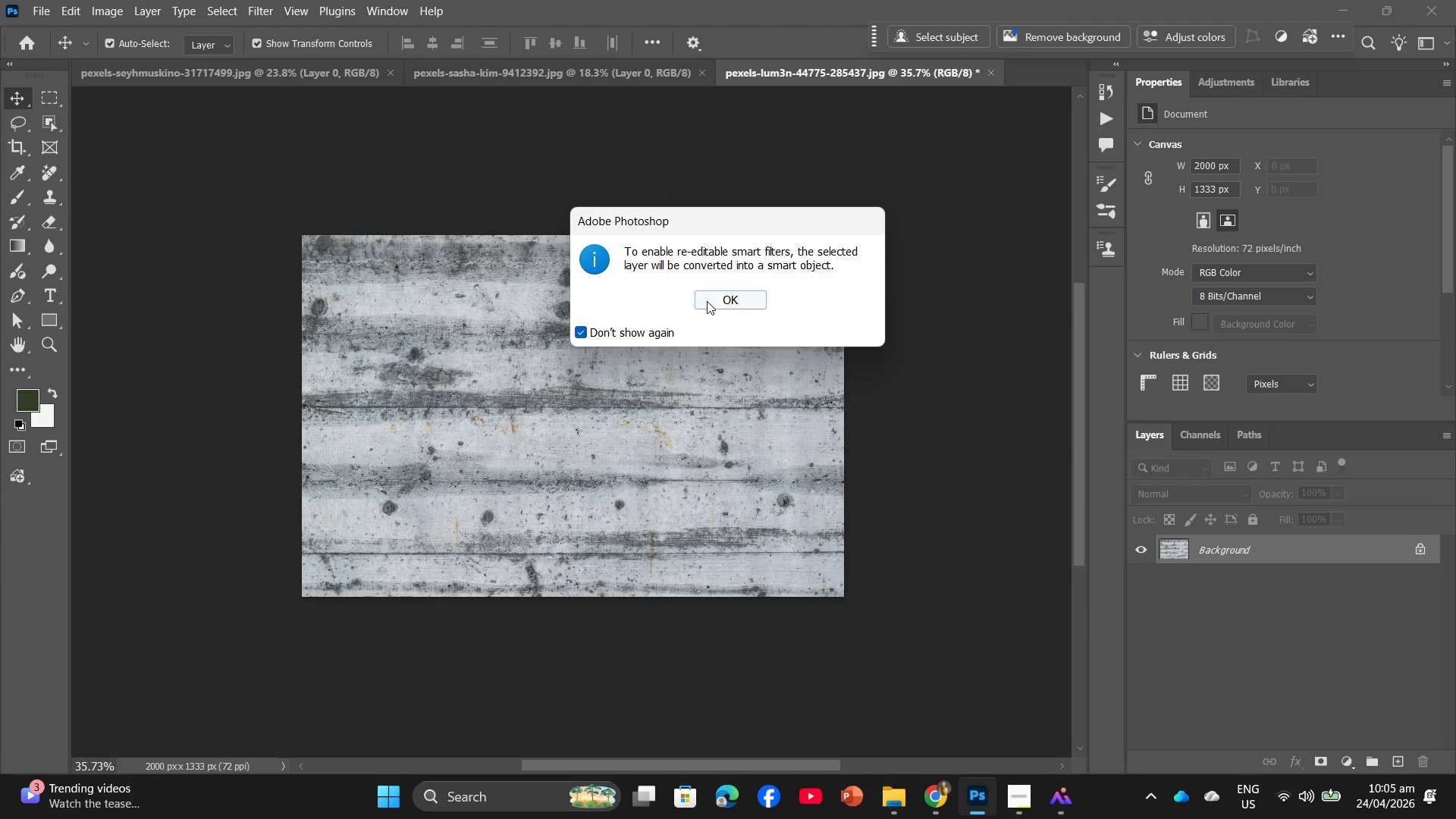 
left_click([711, 299])
 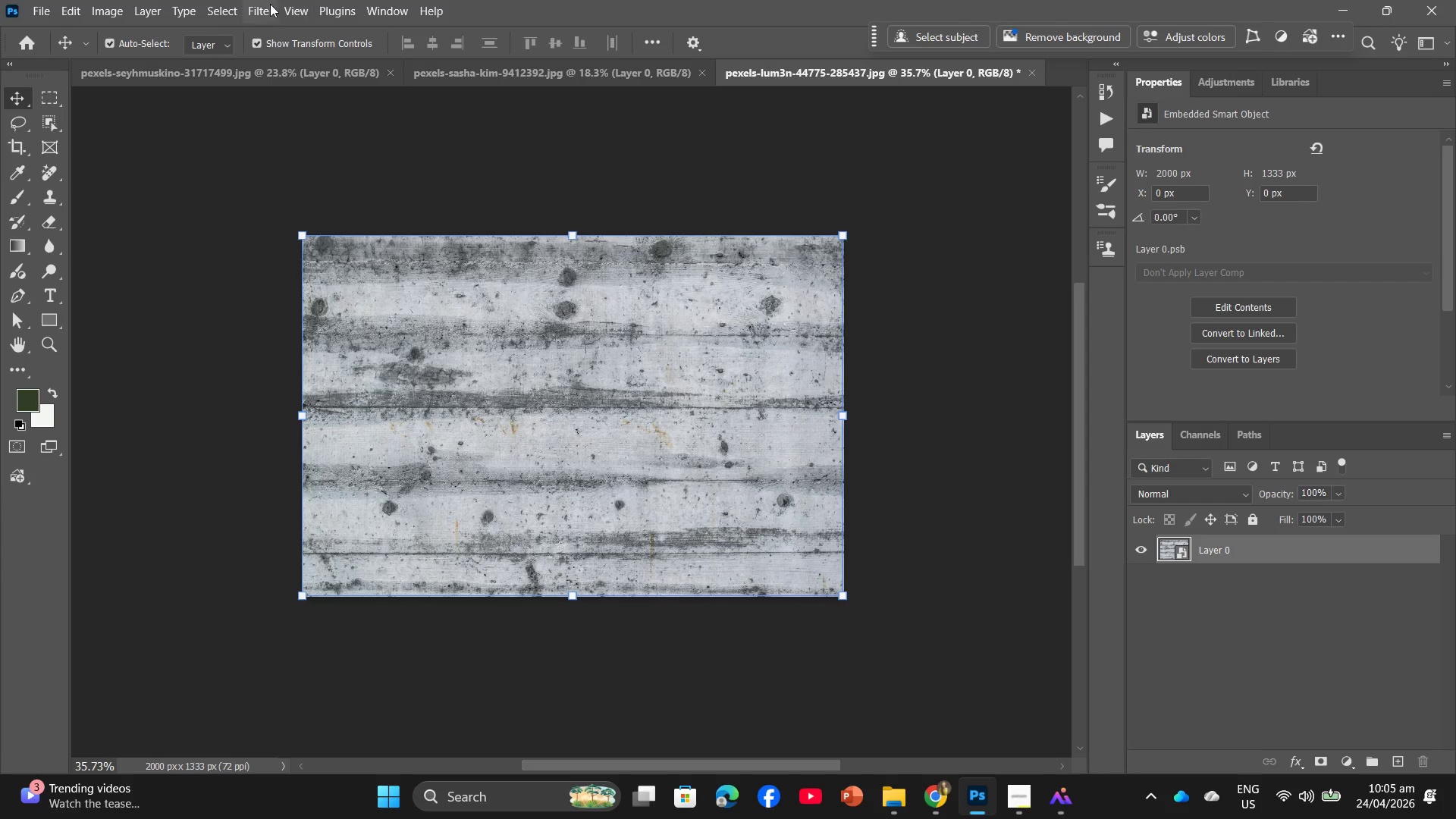 
left_click([268, 4])
 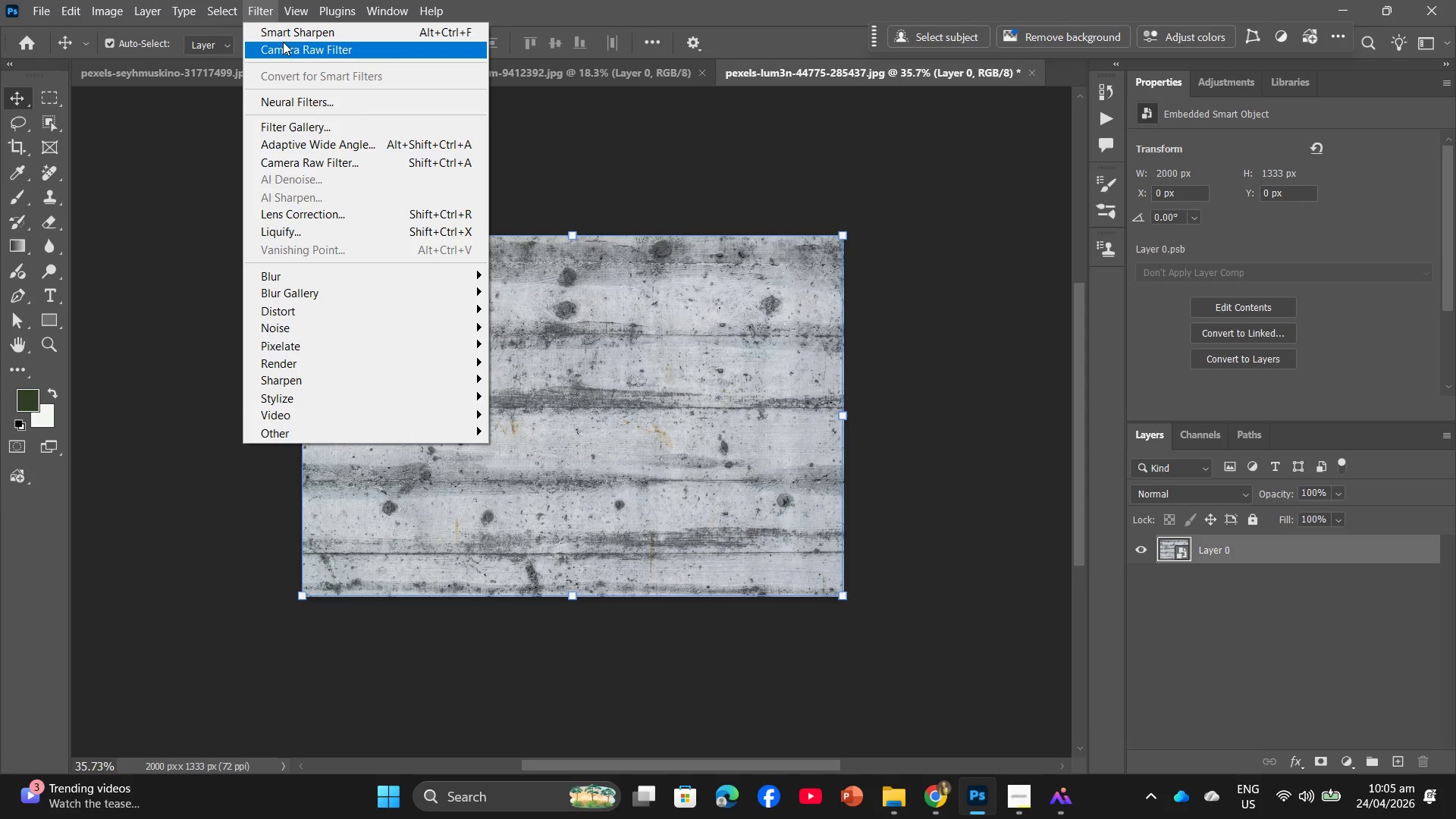 
left_click([292, 50])
 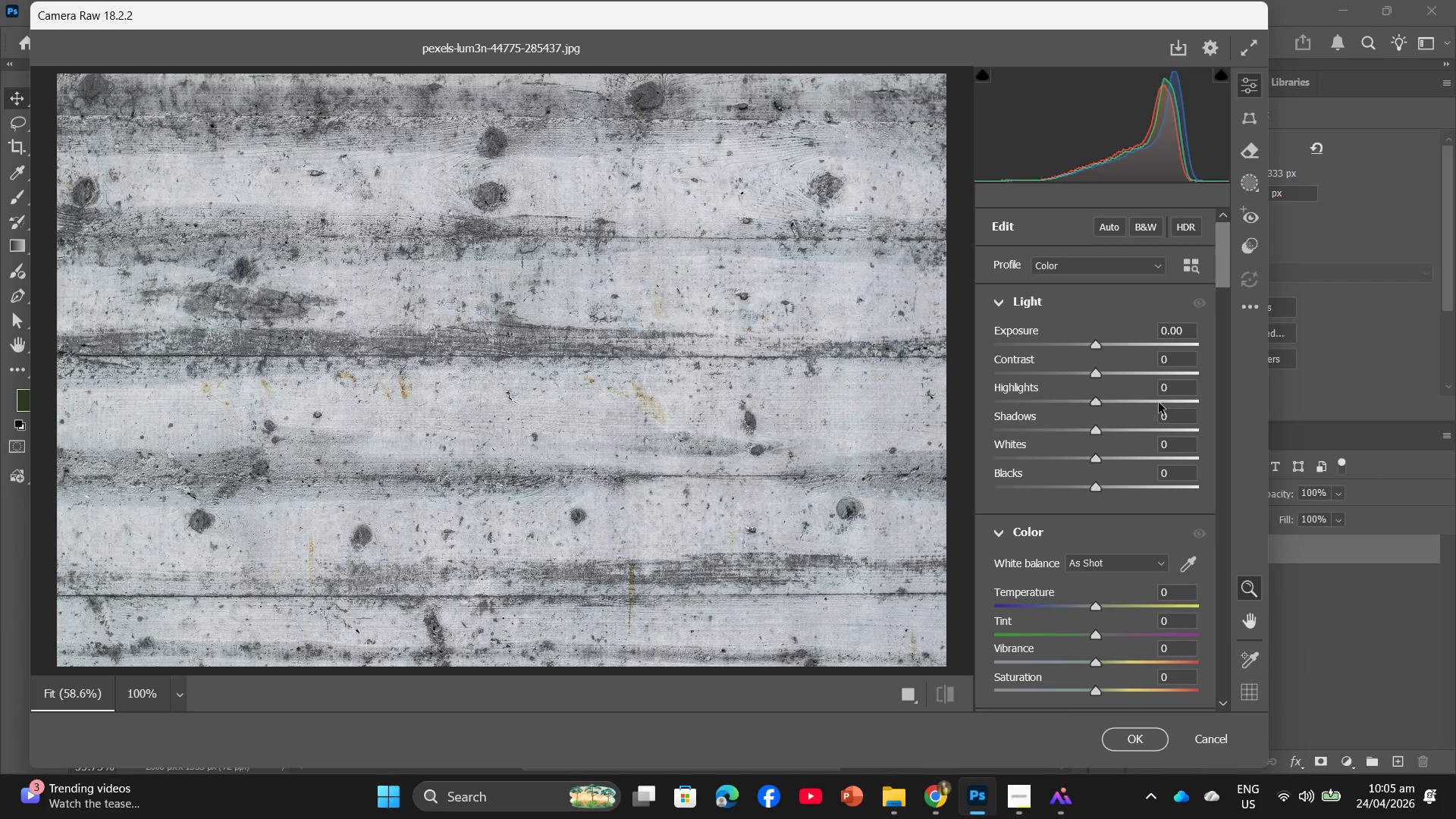 
left_click_drag(start_coordinate=[1096, 376], to_coordinate=[1127, 384])
 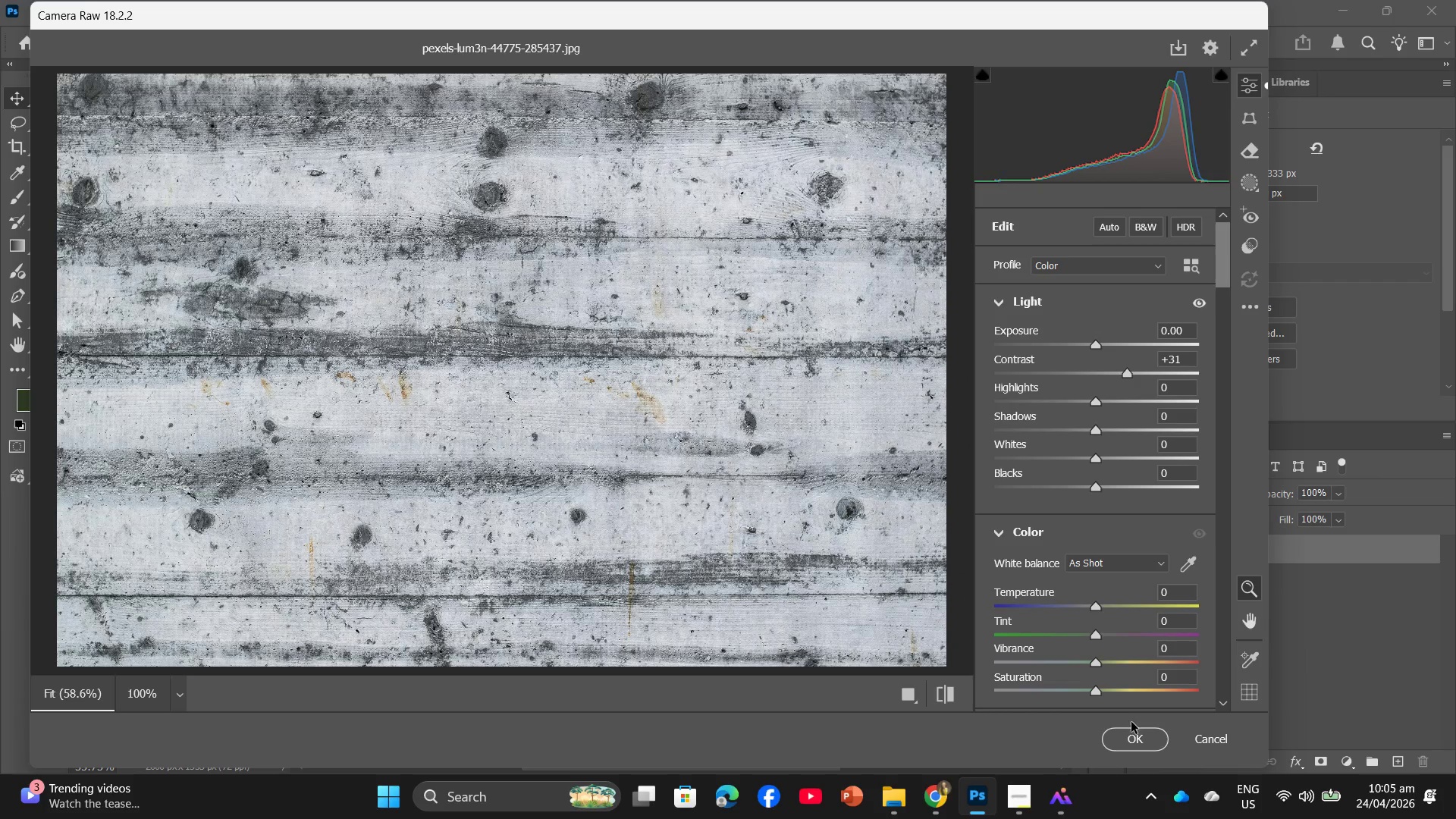 
left_click([1138, 735])
 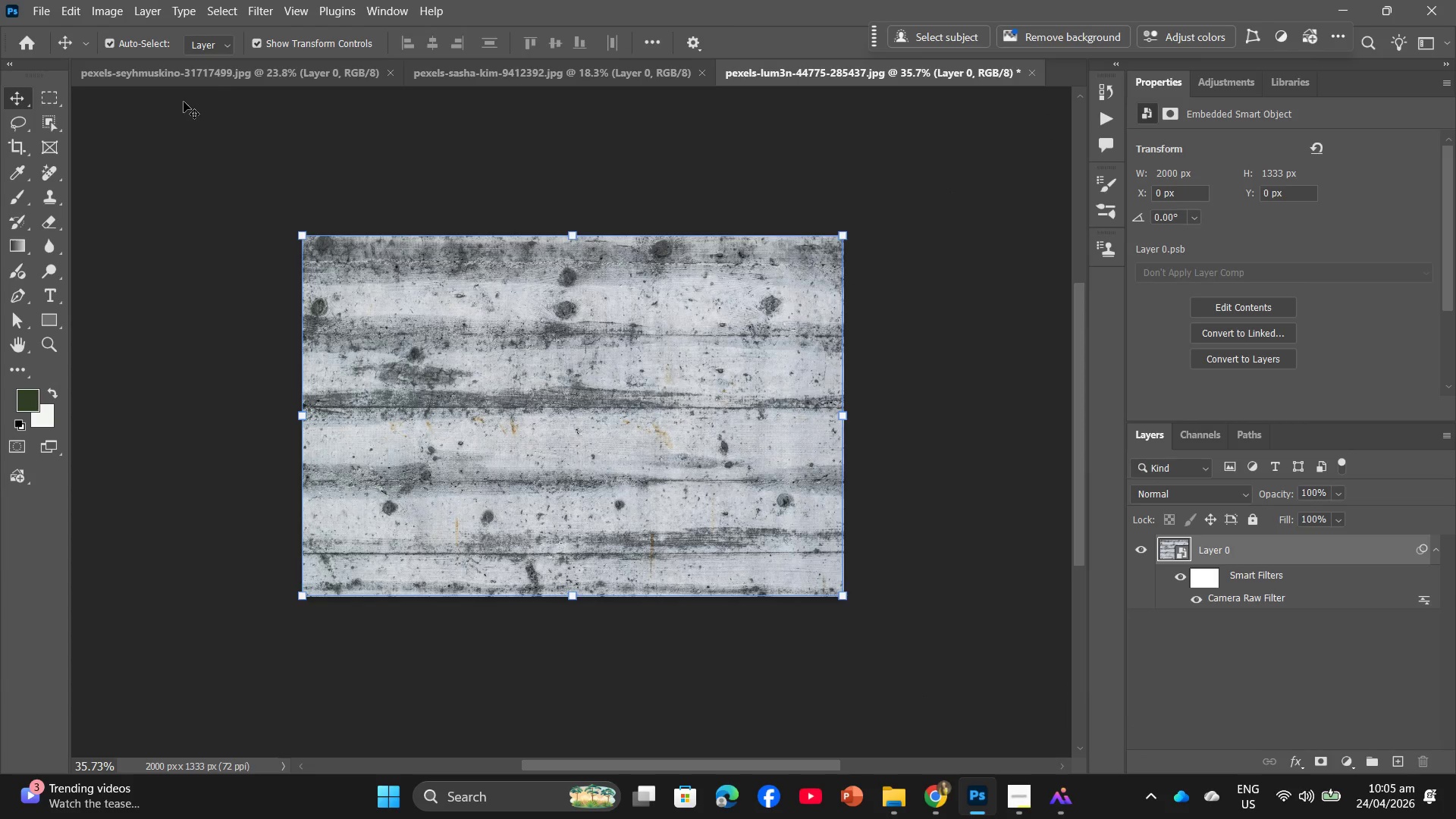 
left_click([269, 11])
 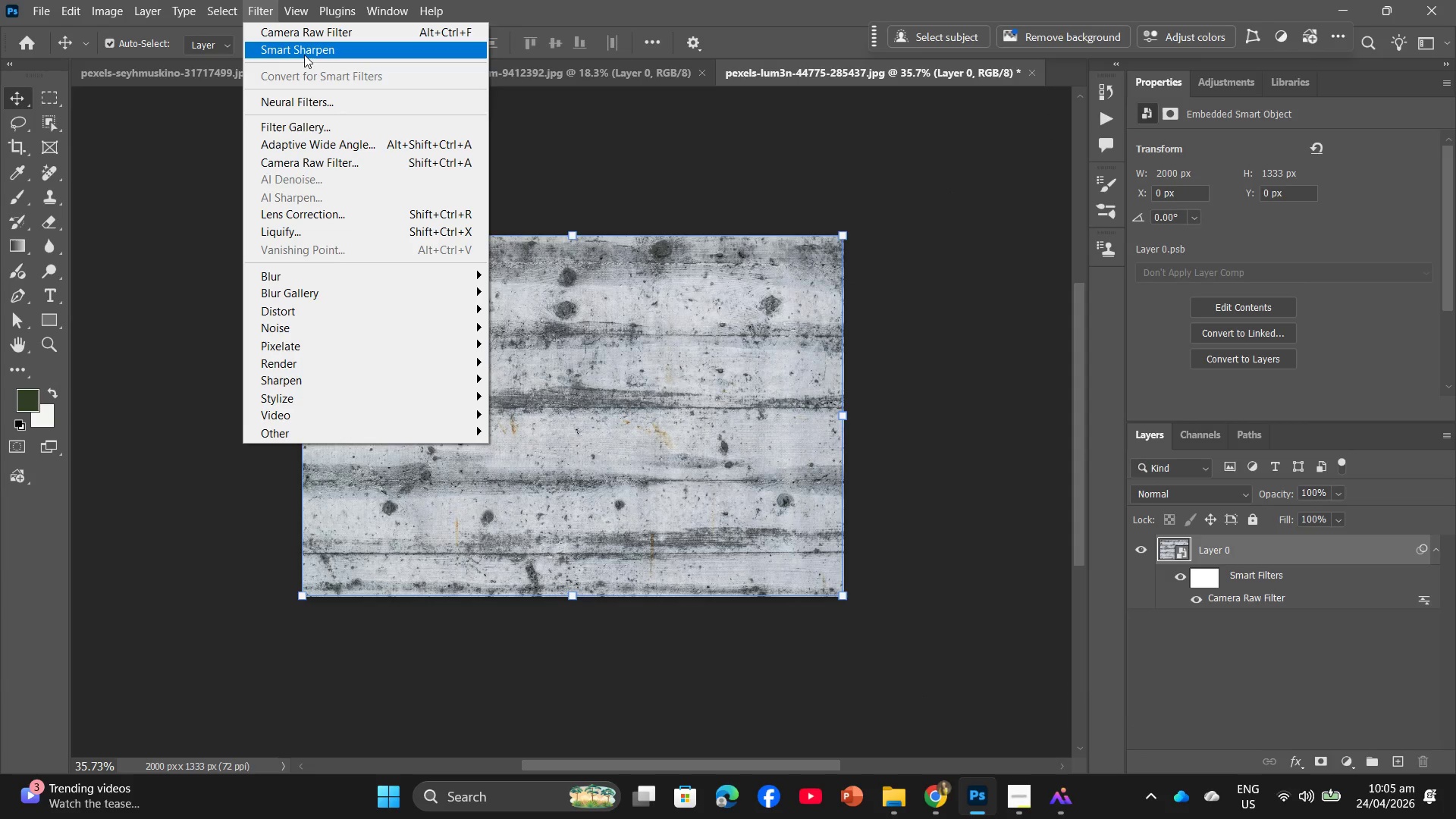 
left_click([304, 55])
 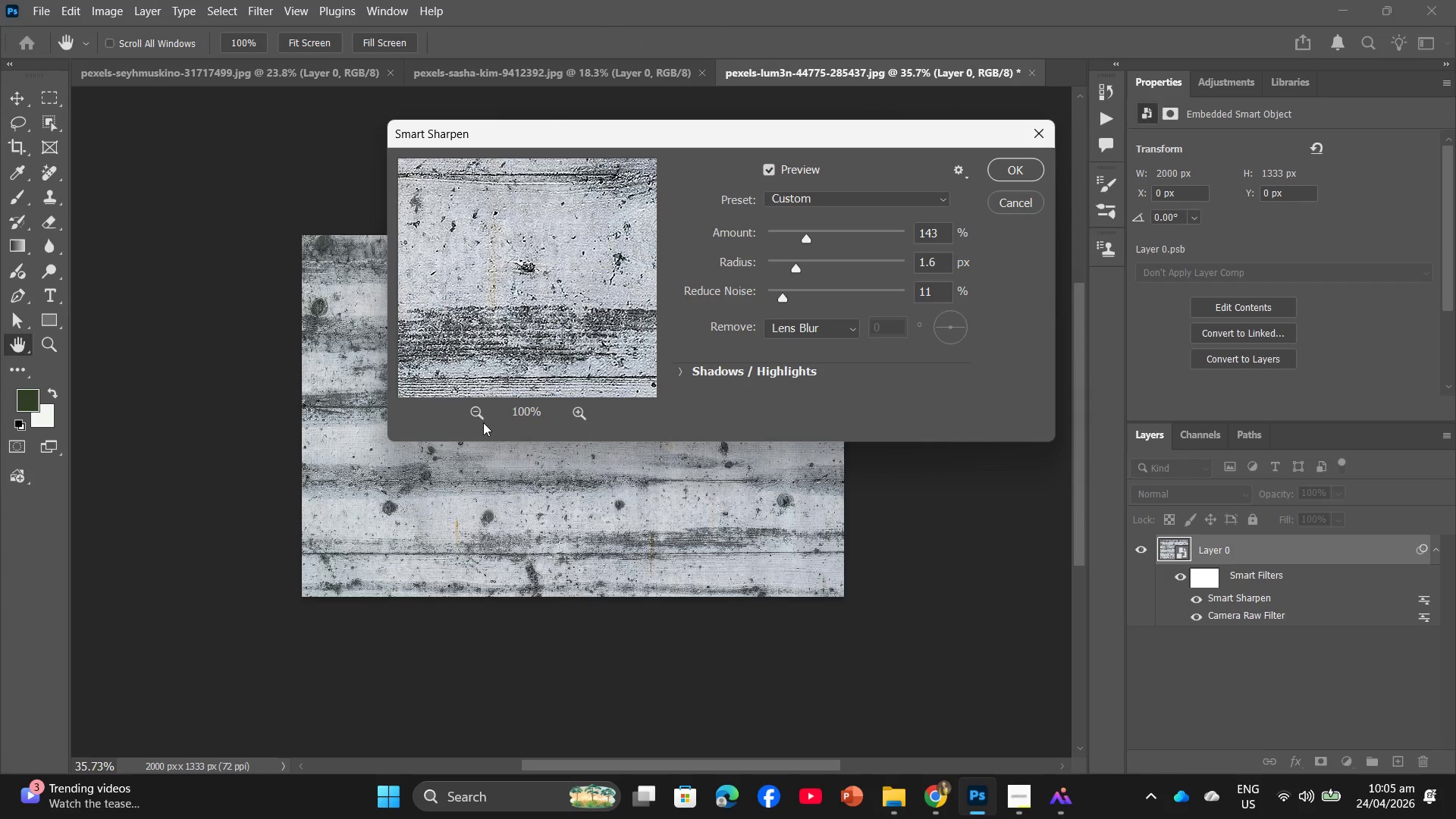 
double_click([479, 413])
 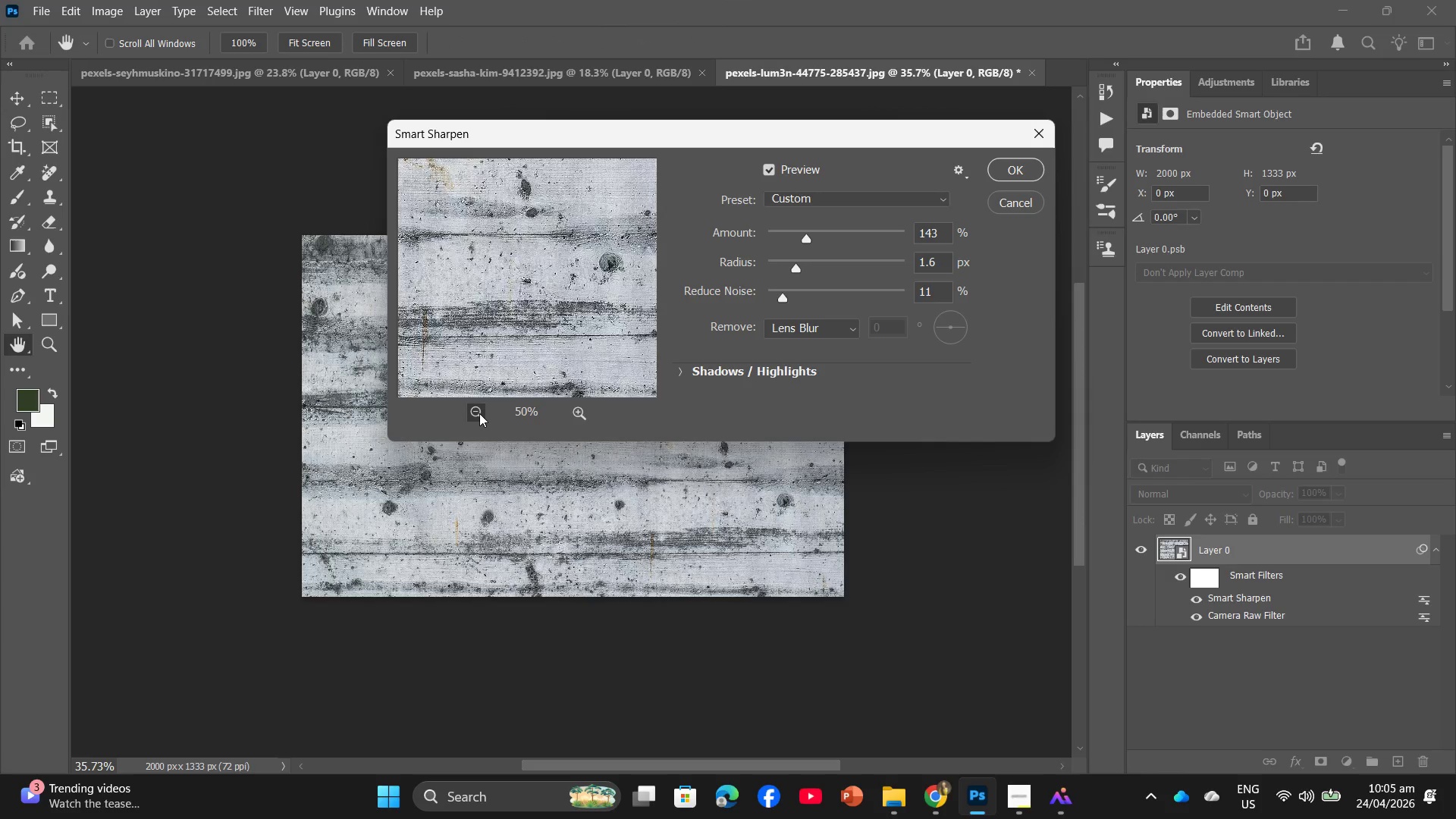 
triple_click([479, 413])
 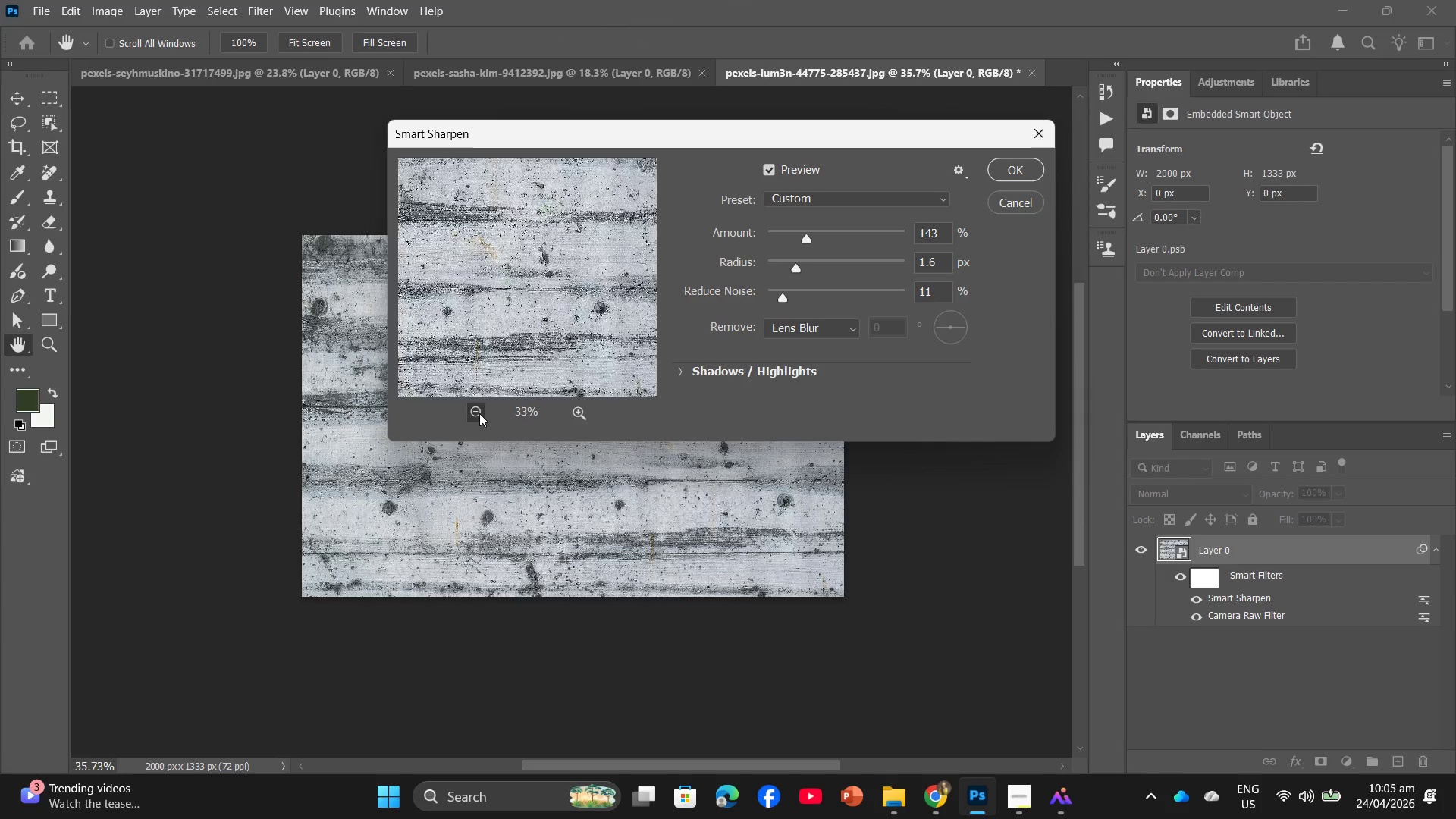 
triple_click([479, 413])
 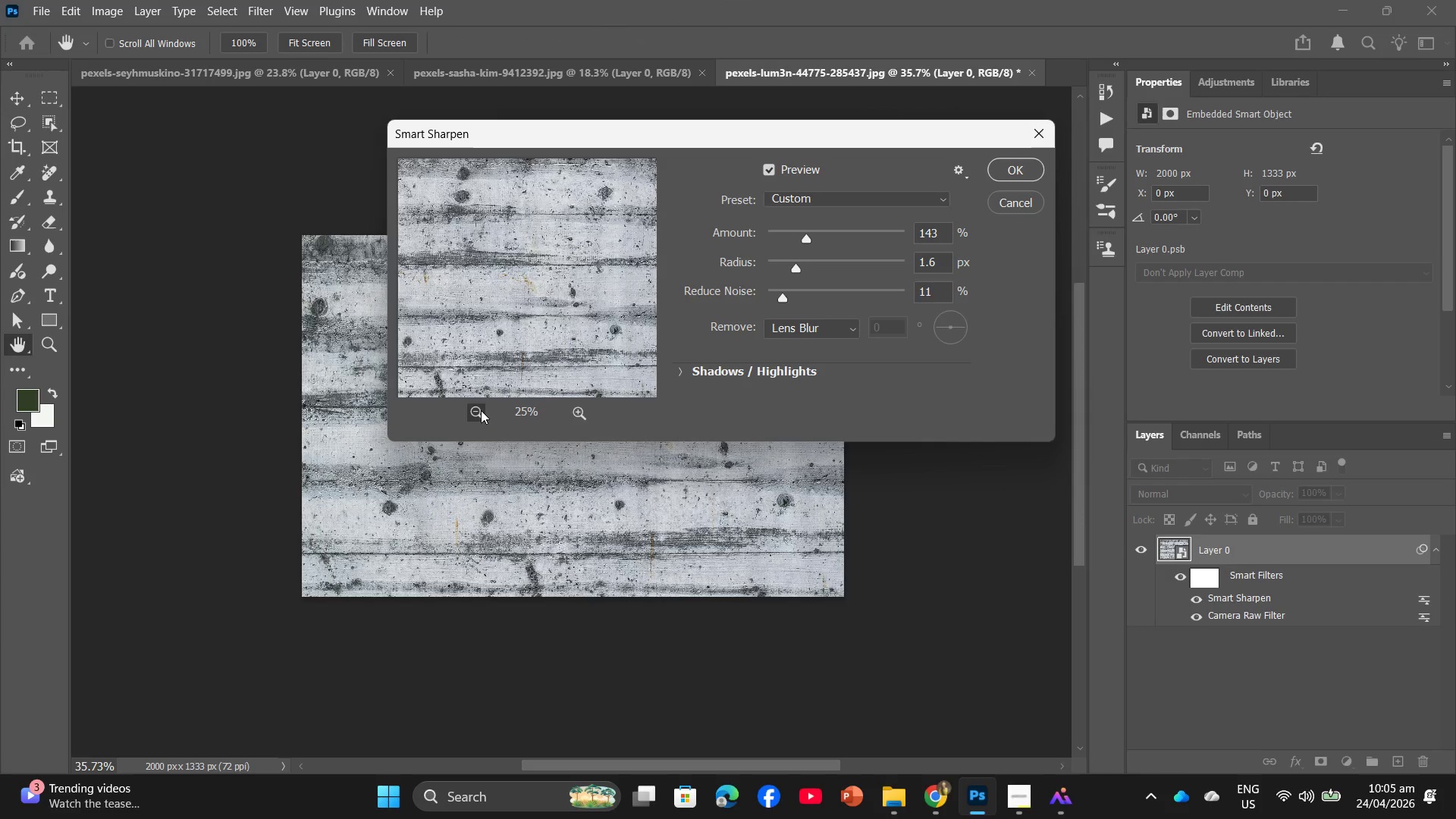 
triple_click([481, 410])
 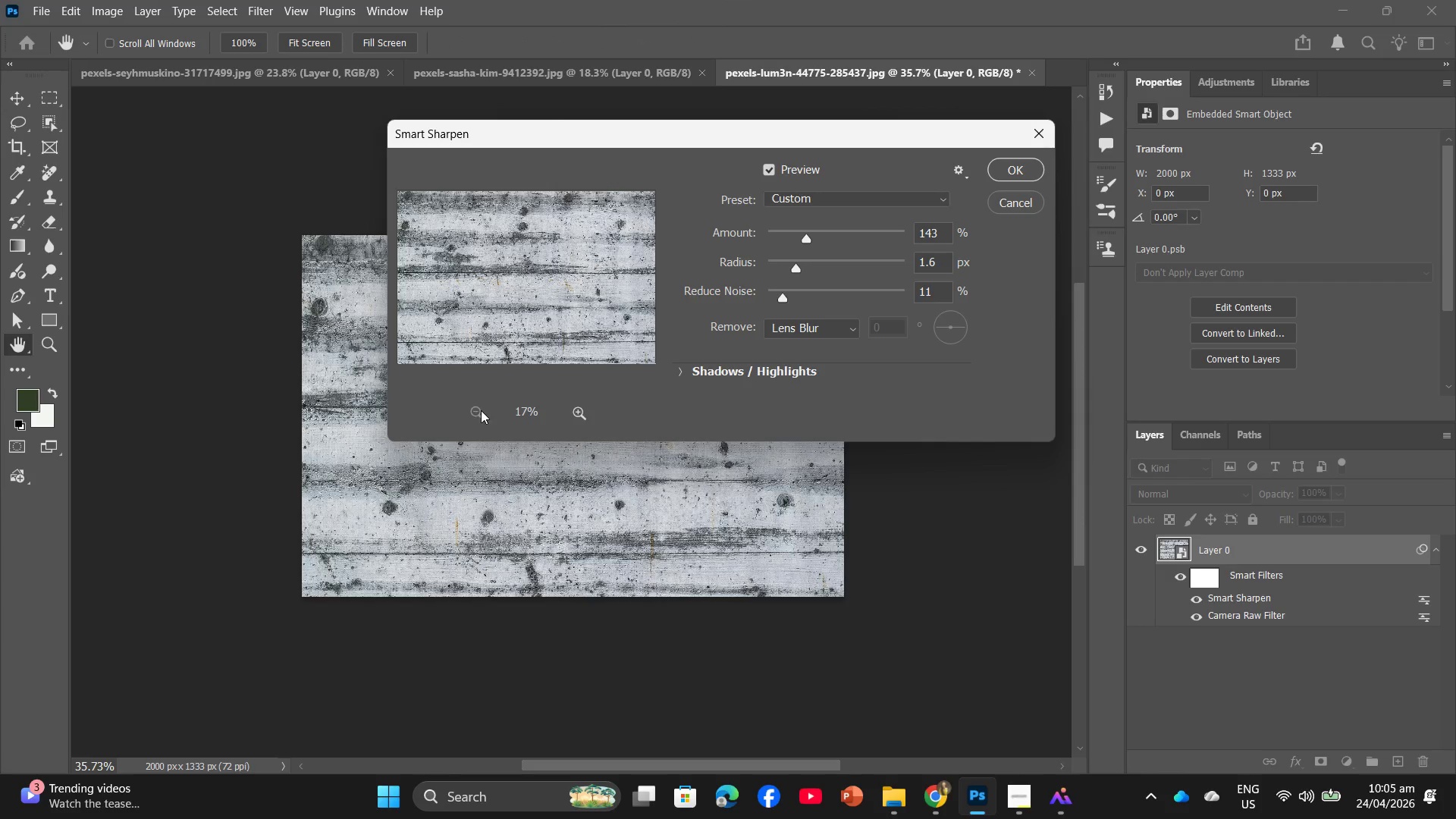 
triple_click([481, 410])
 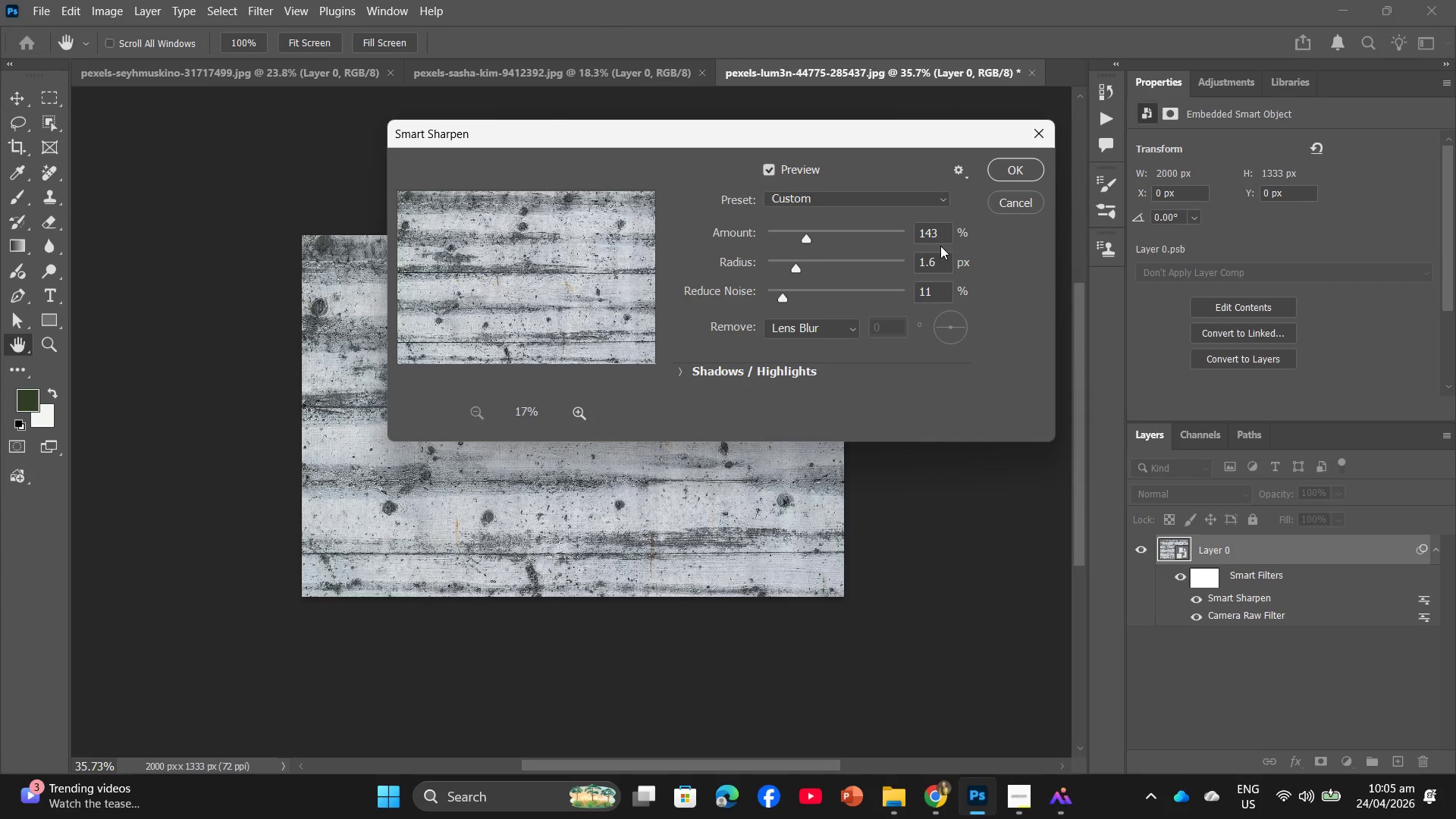 
left_click_drag(start_coordinate=[944, 237], to_coordinate=[901, 232])
 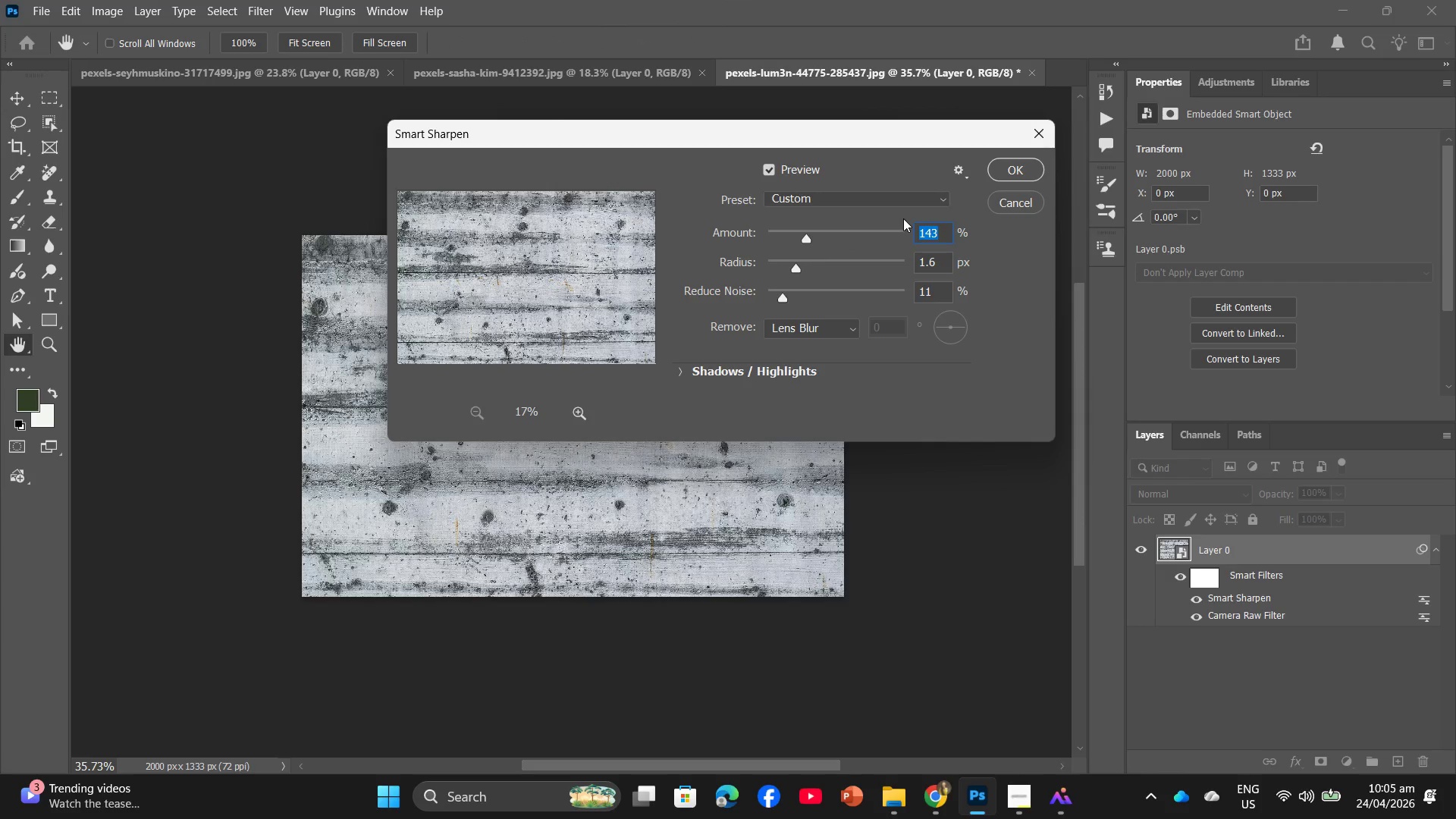 
key(Numpad1)
 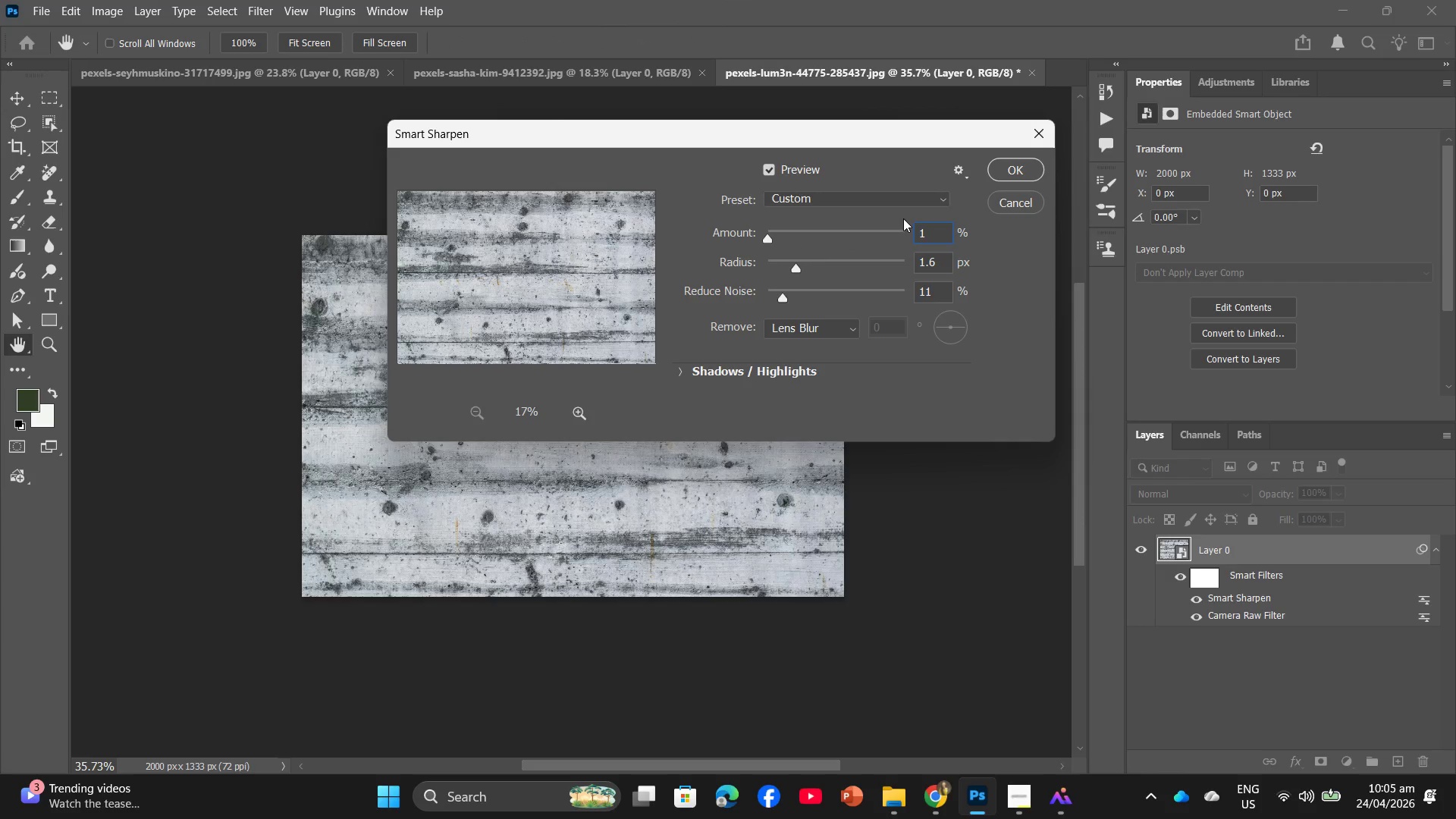 
key(Numpad3)
 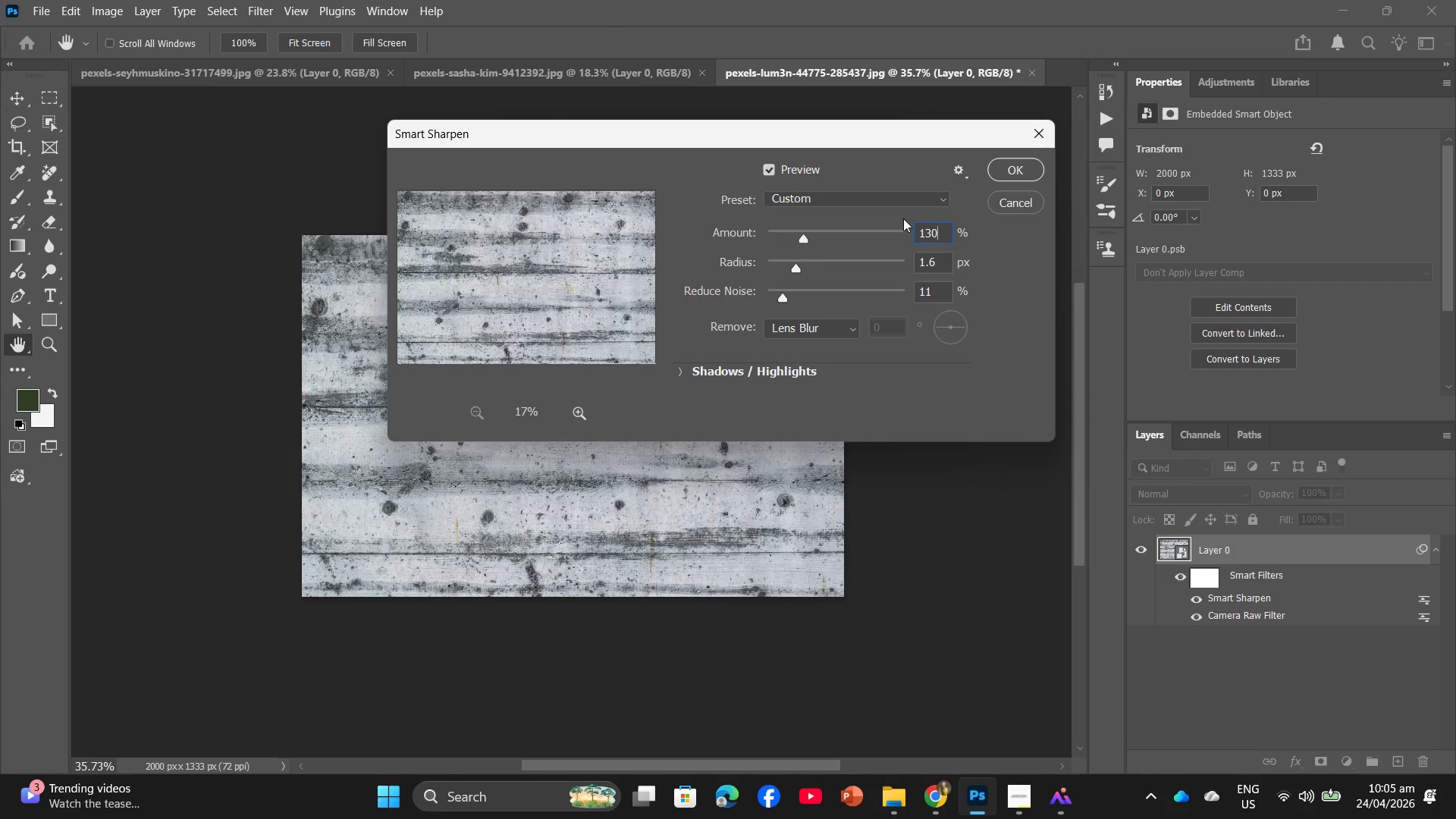 
key(Numpad0)
 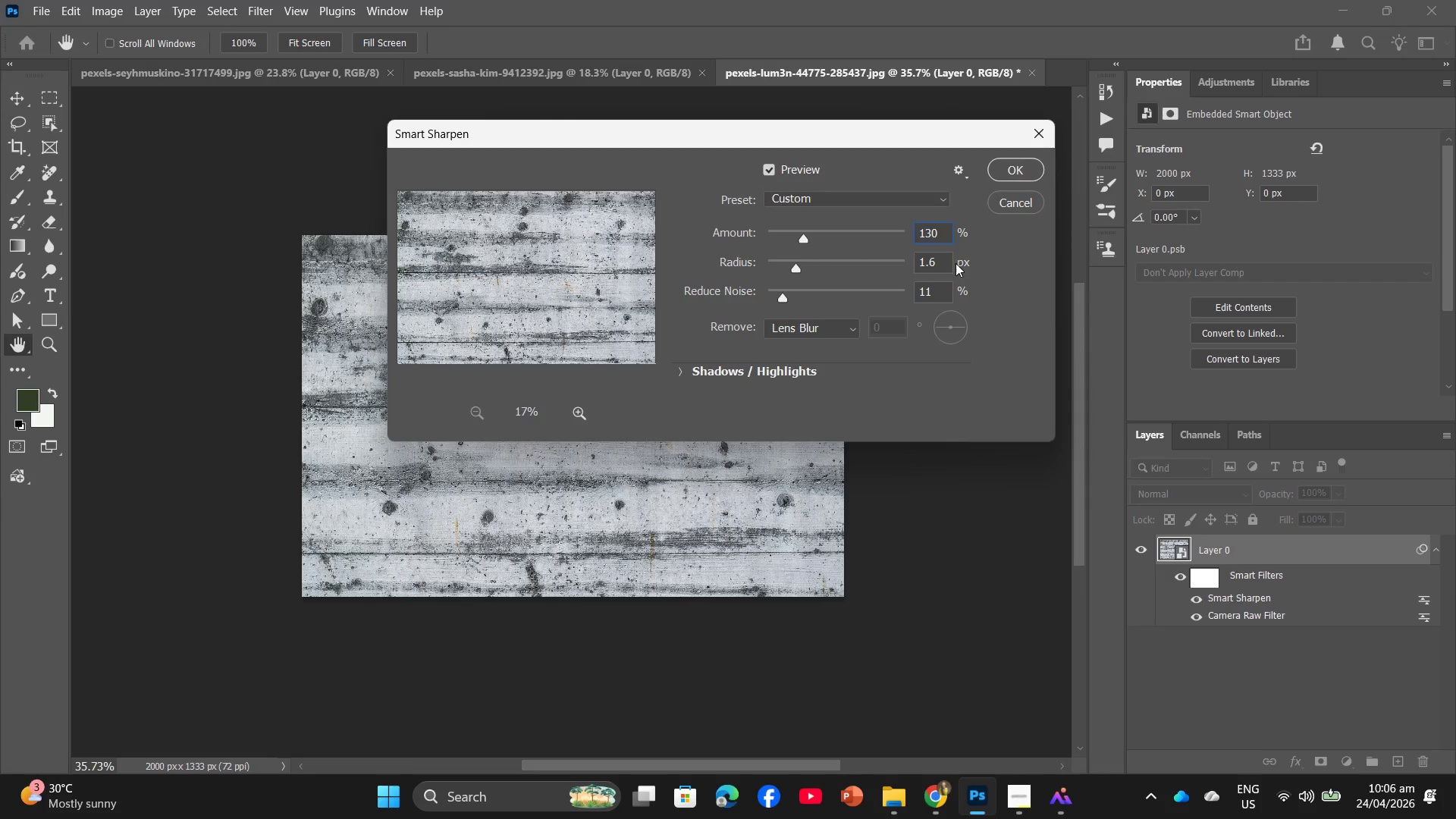 
left_click([943, 261])
 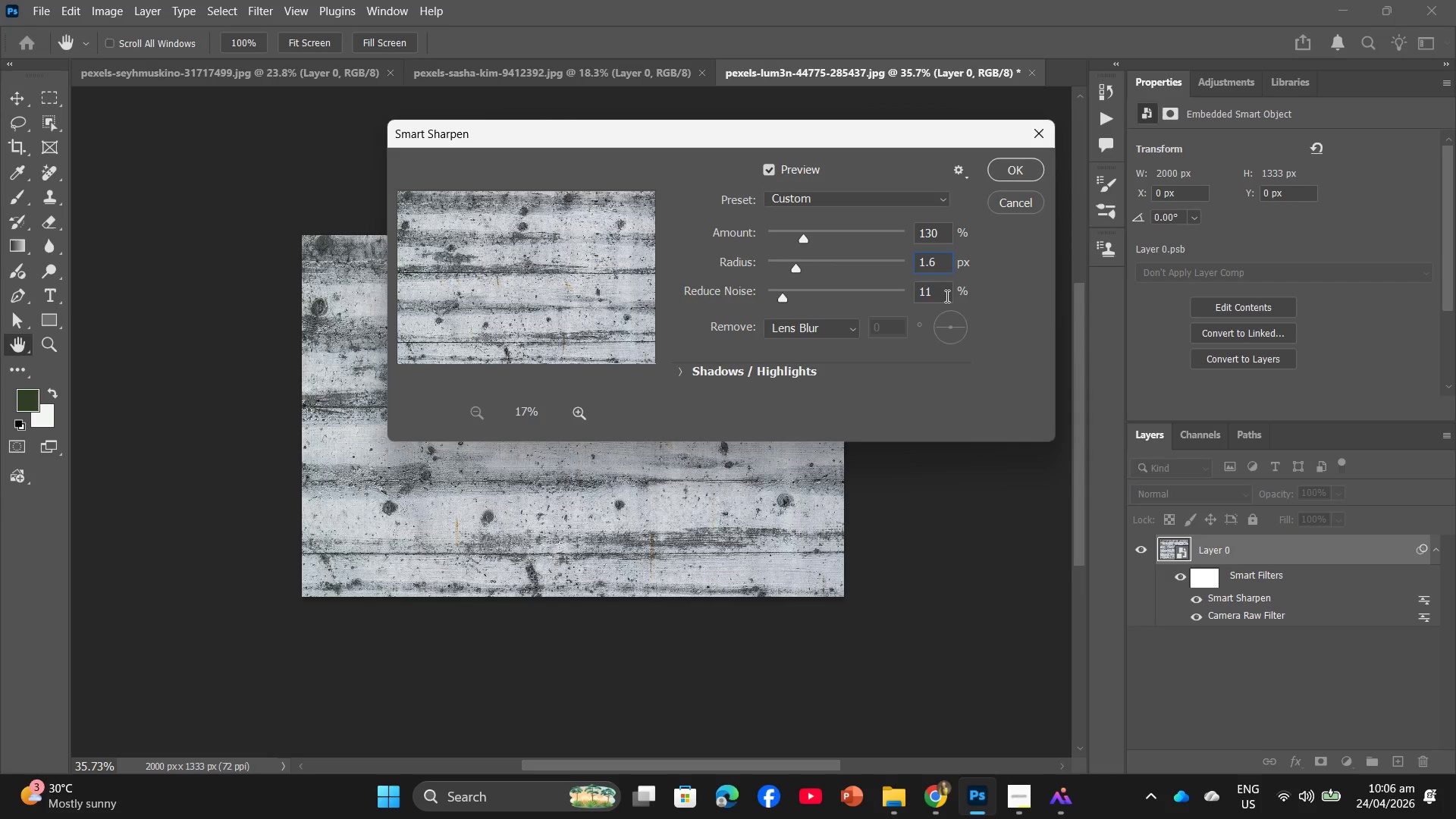 
left_click([946, 296])
 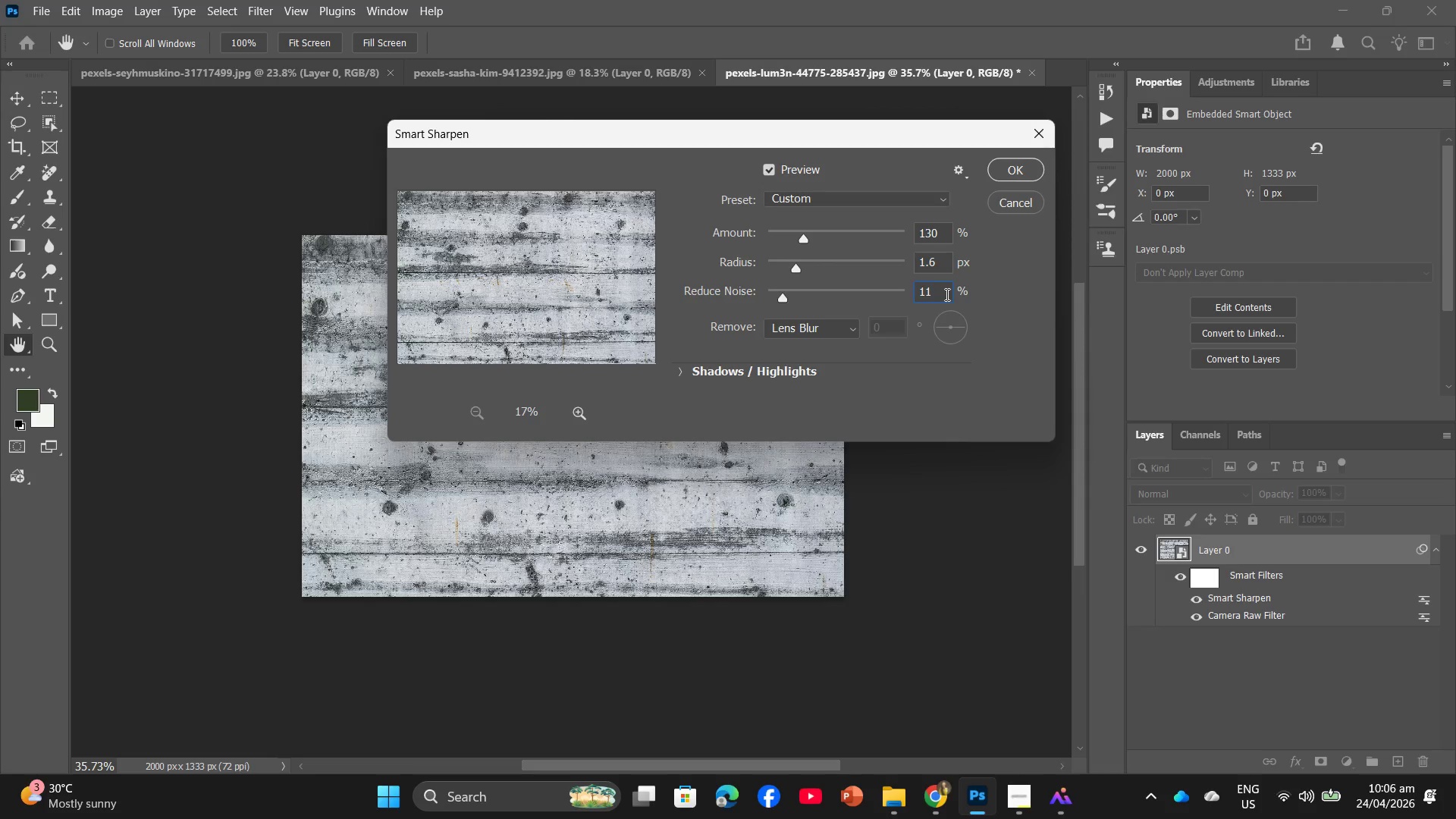 
key(Backspace)
 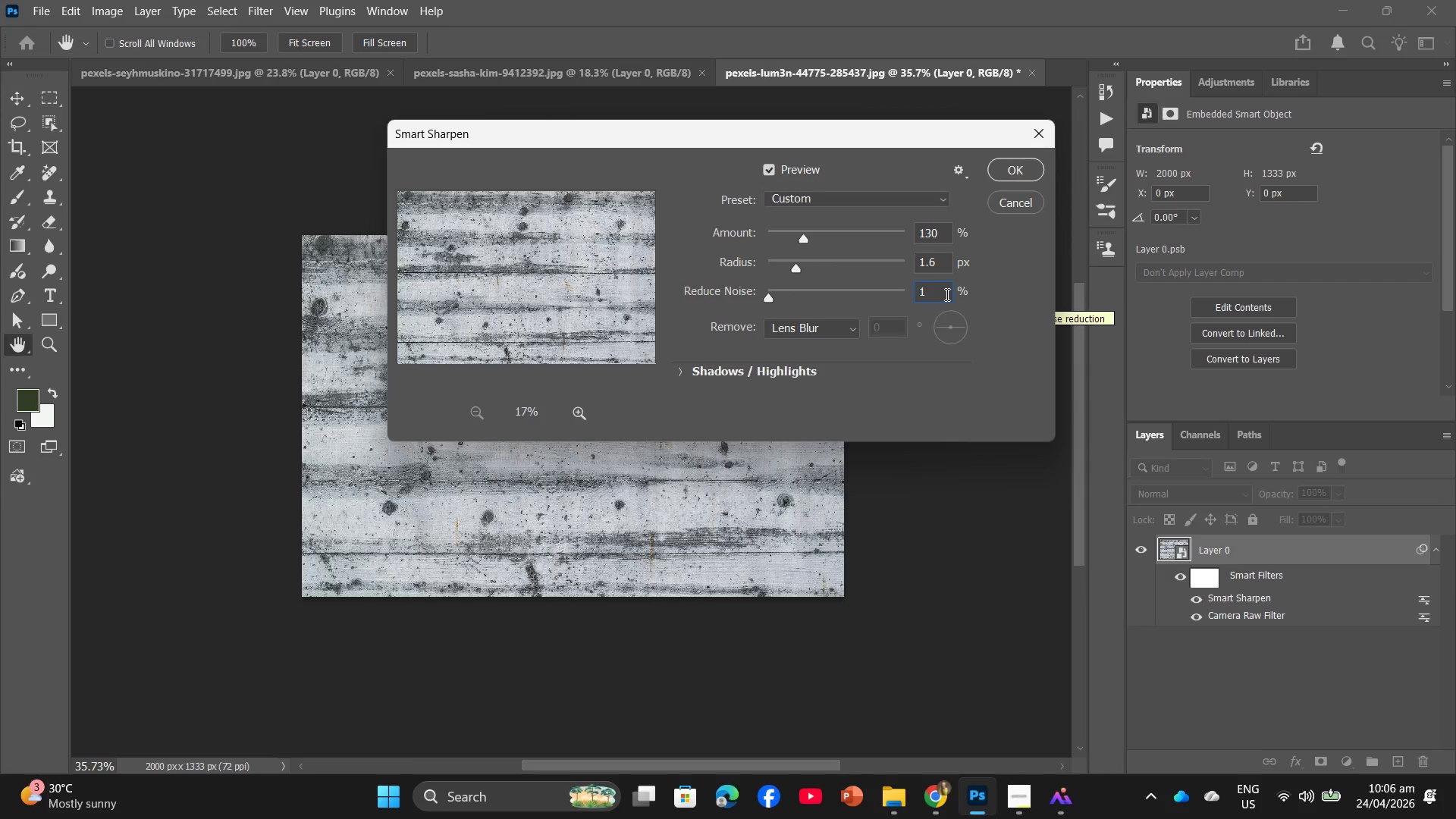 
key(Numpad2)
 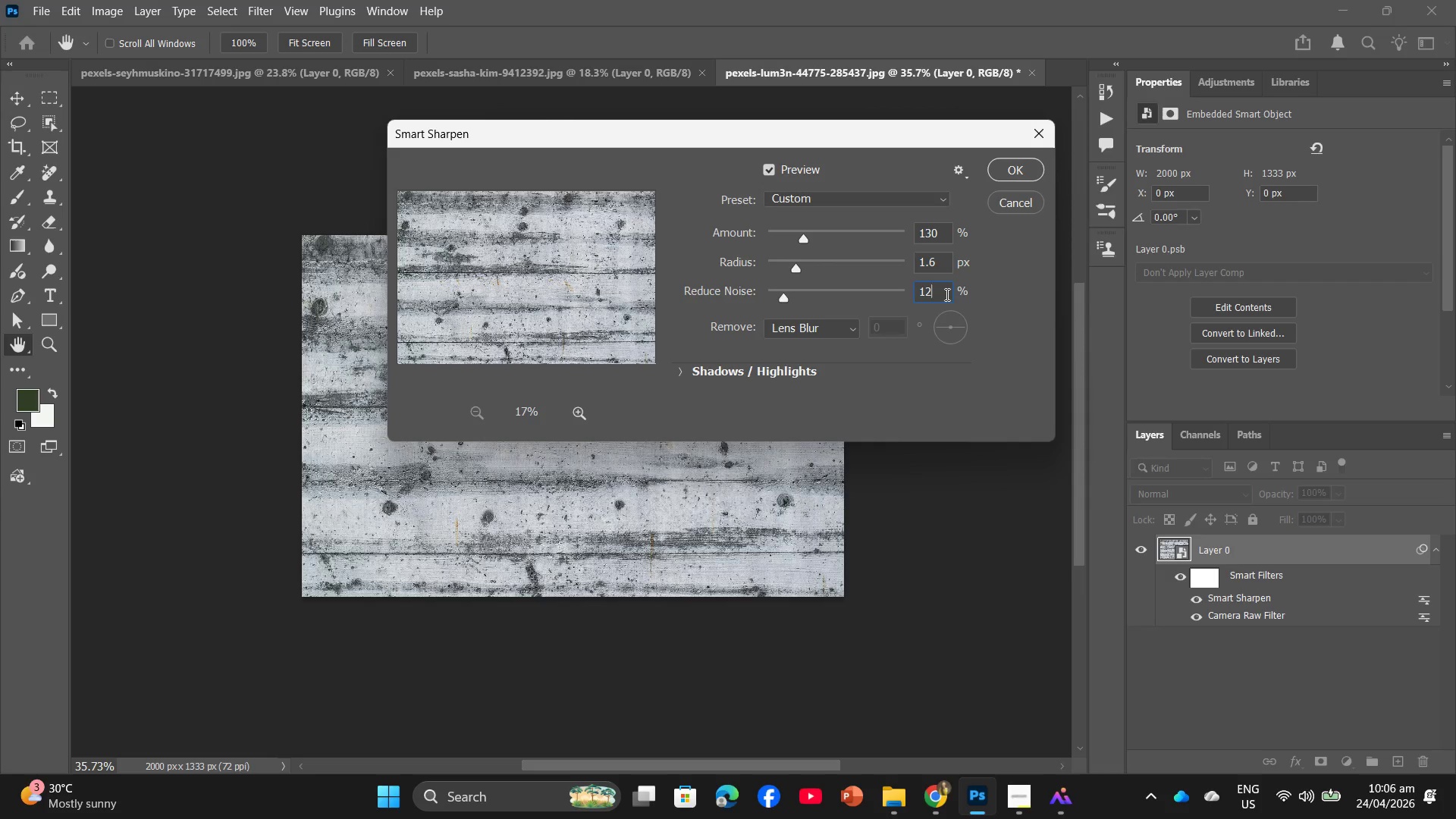 
key(PrintScreen)
 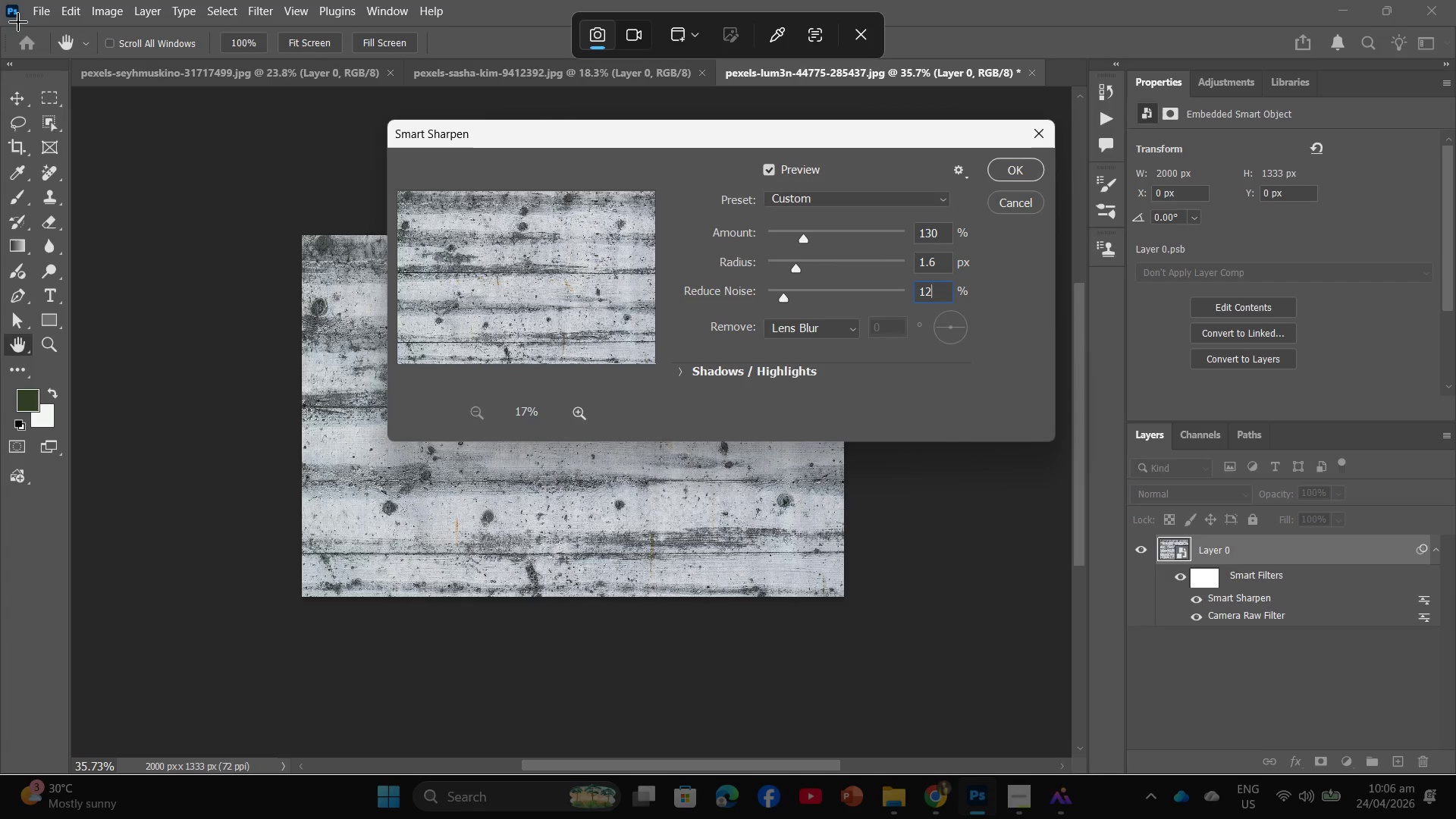 
left_click_drag(start_coordinate=[5, 9], to_coordinate=[1455, 771])
 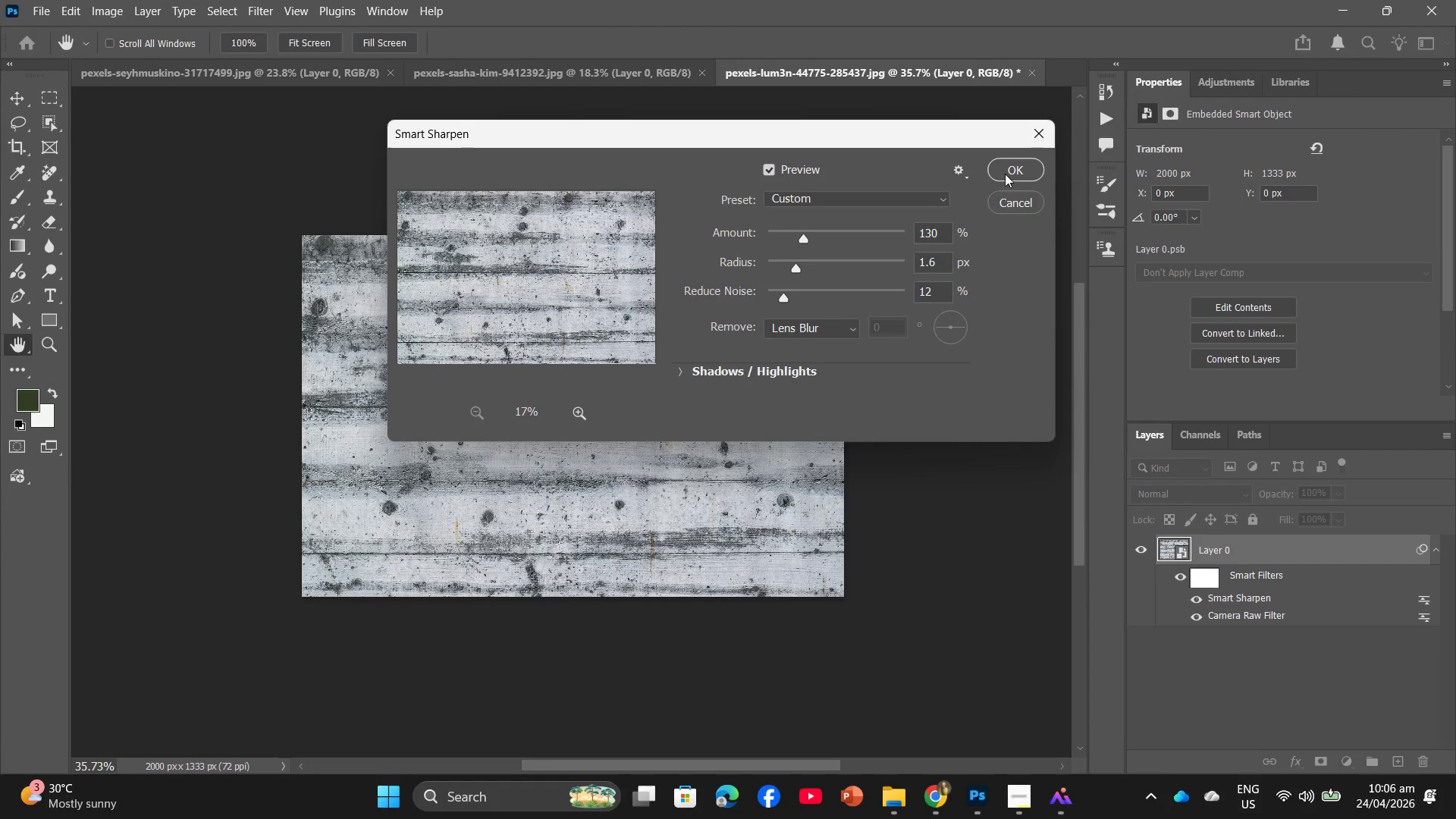 
left_click([1005, 174])
 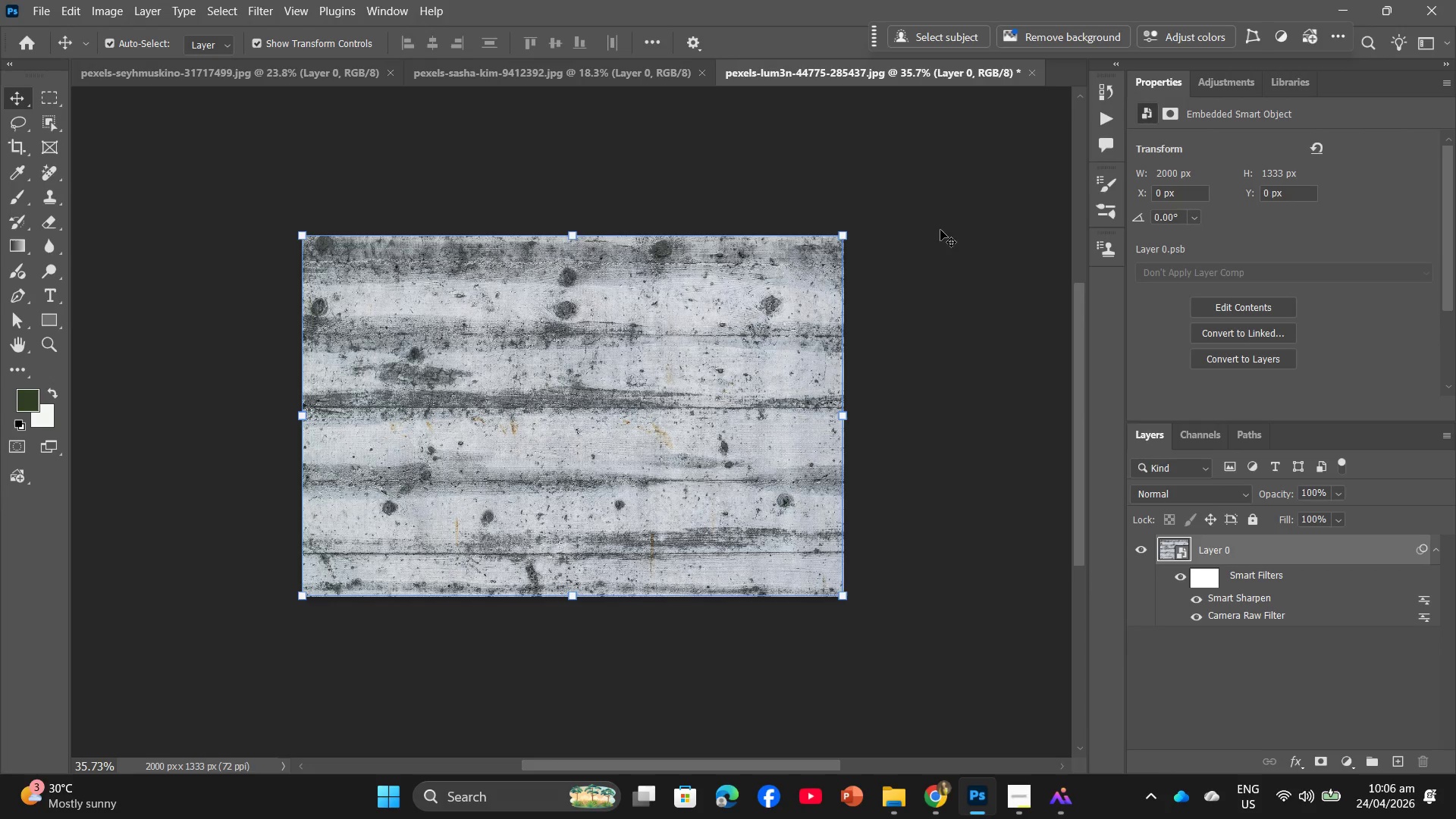 
wait(5.42)
 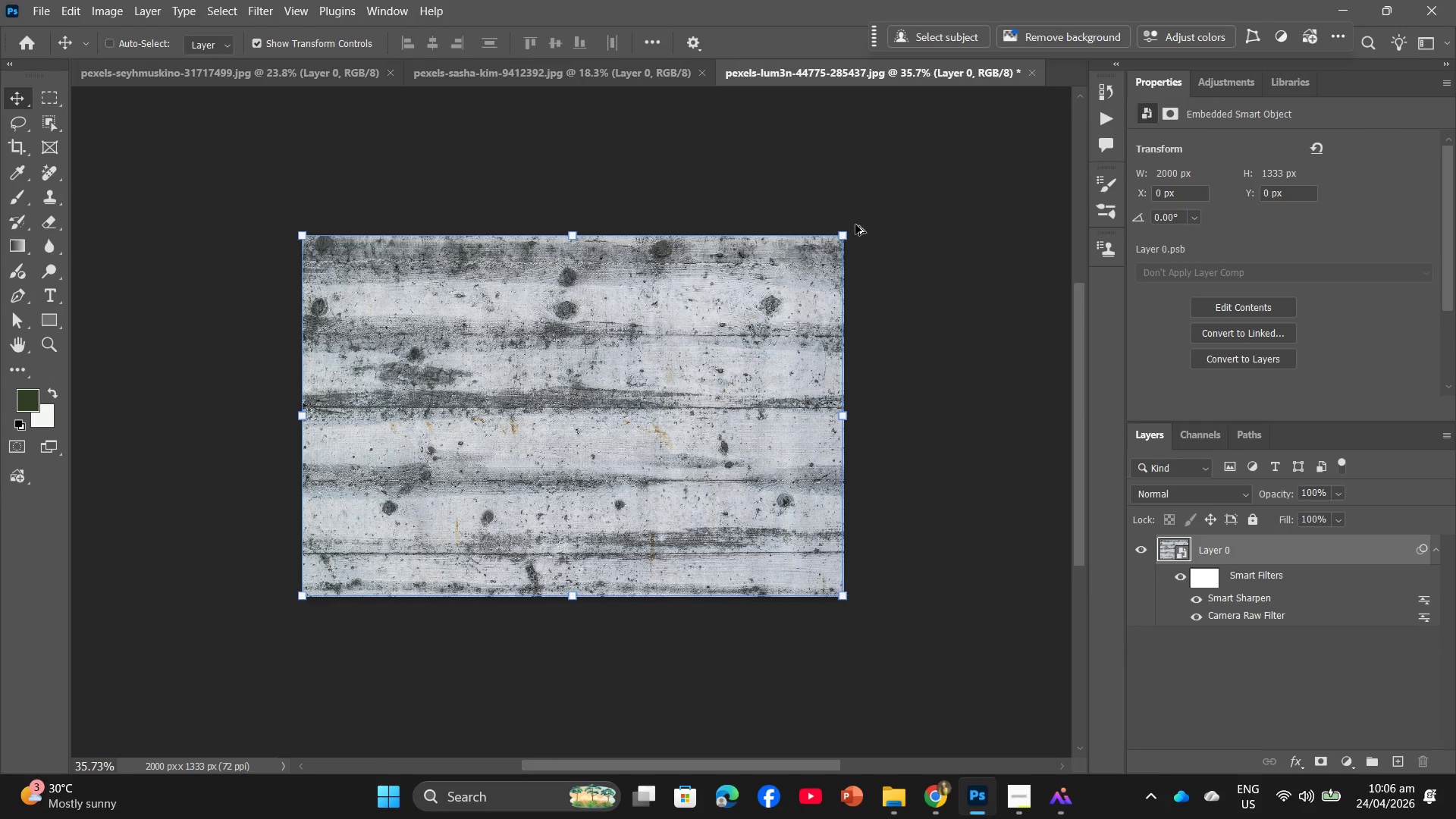 
key(Alt+Control+Shift+W)
 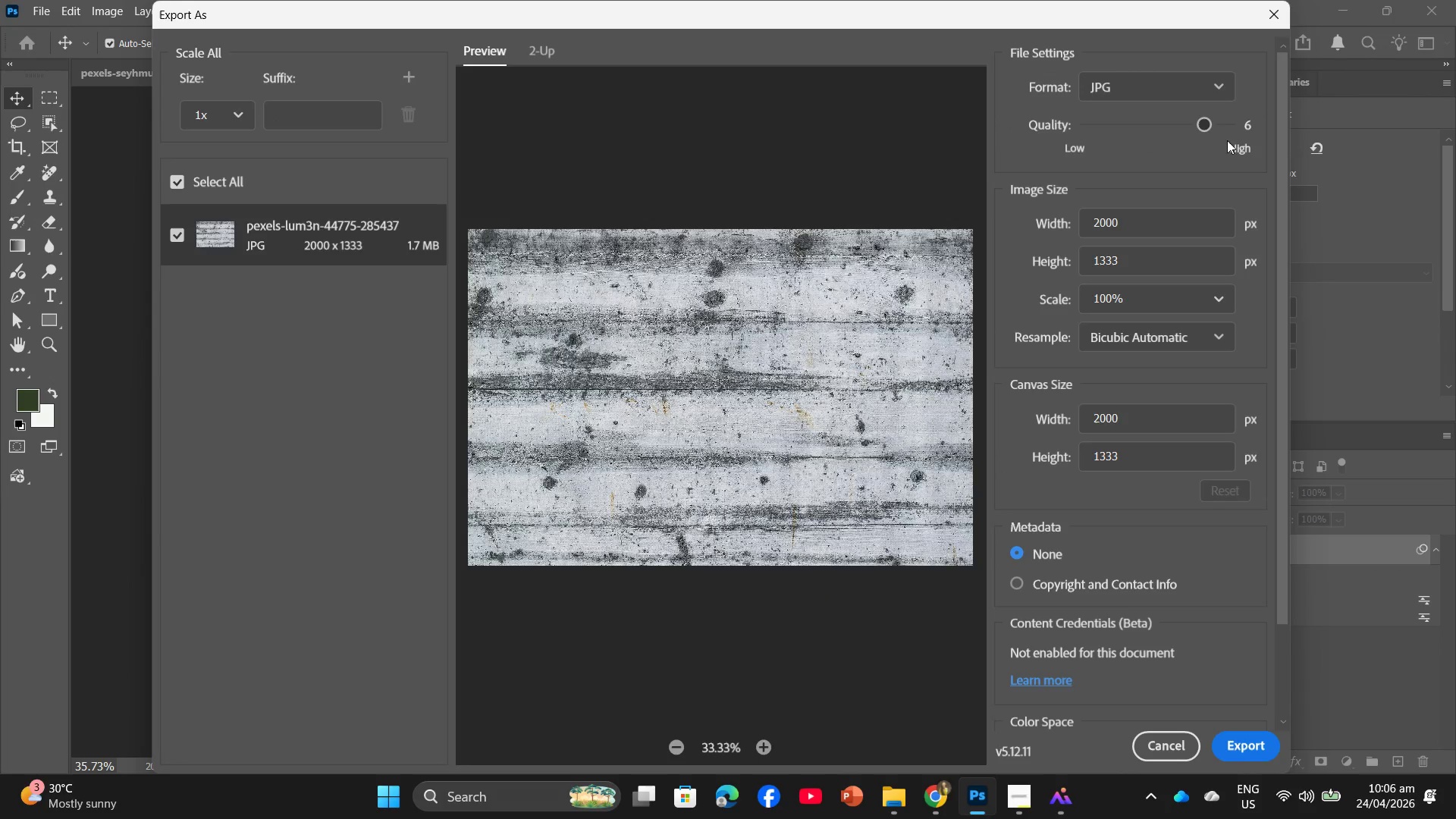 
left_click_drag(start_coordinate=[1214, 128], to_coordinate=[1266, 133])
 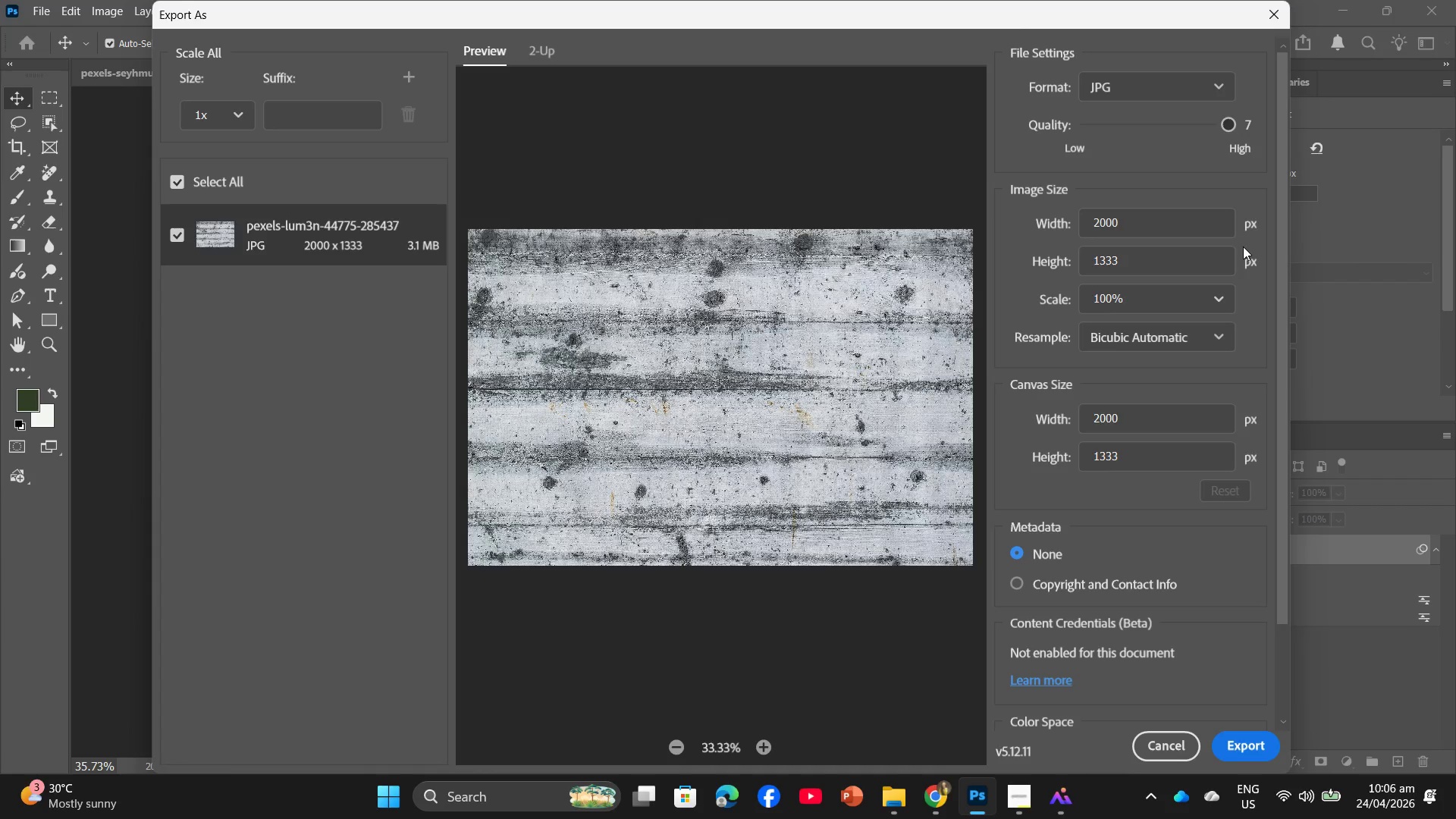 
key(PrintScreen)
 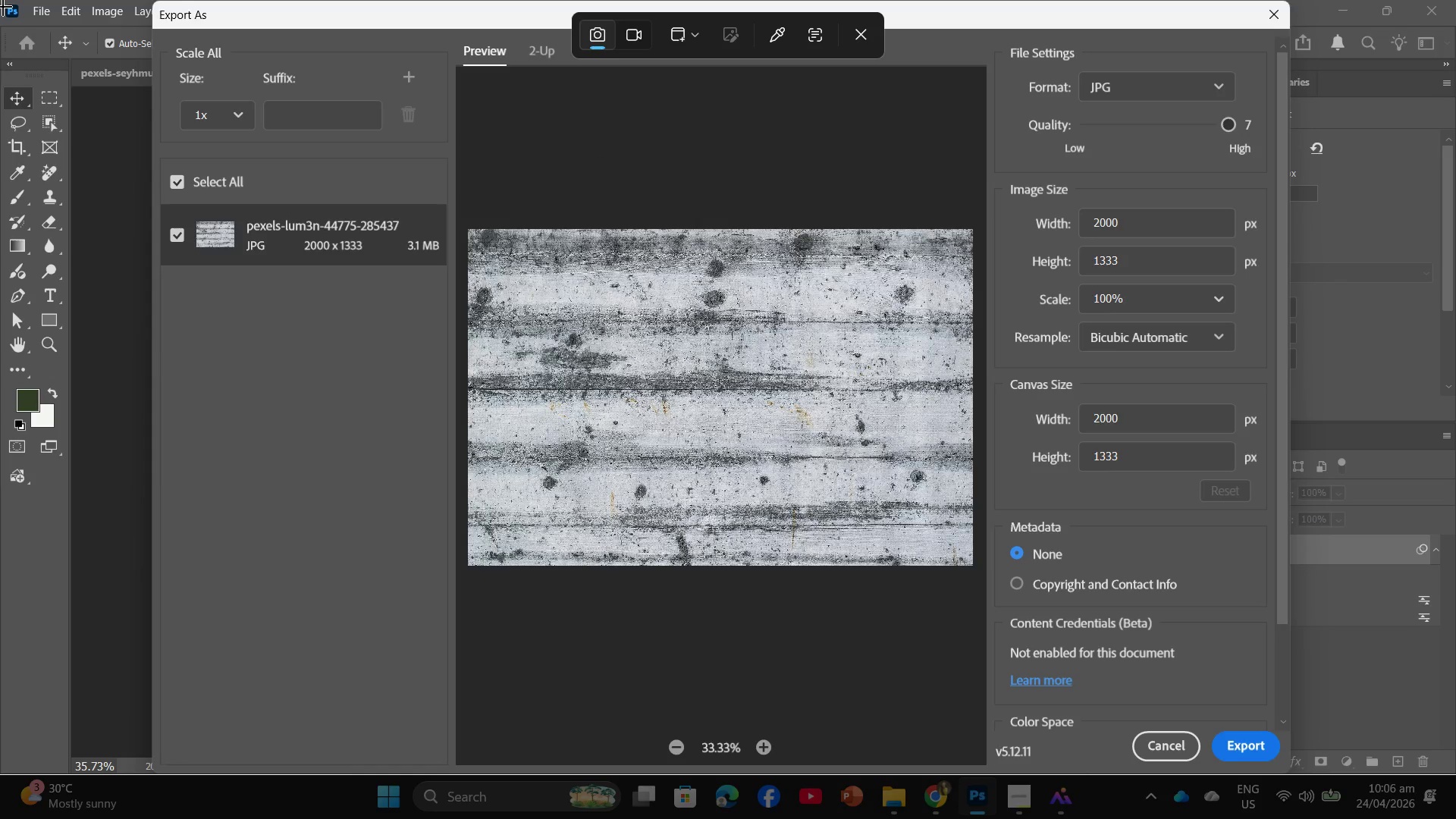 
left_click_drag(start_coordinate=[6, 2], to_coordinate=[1455, 774])
 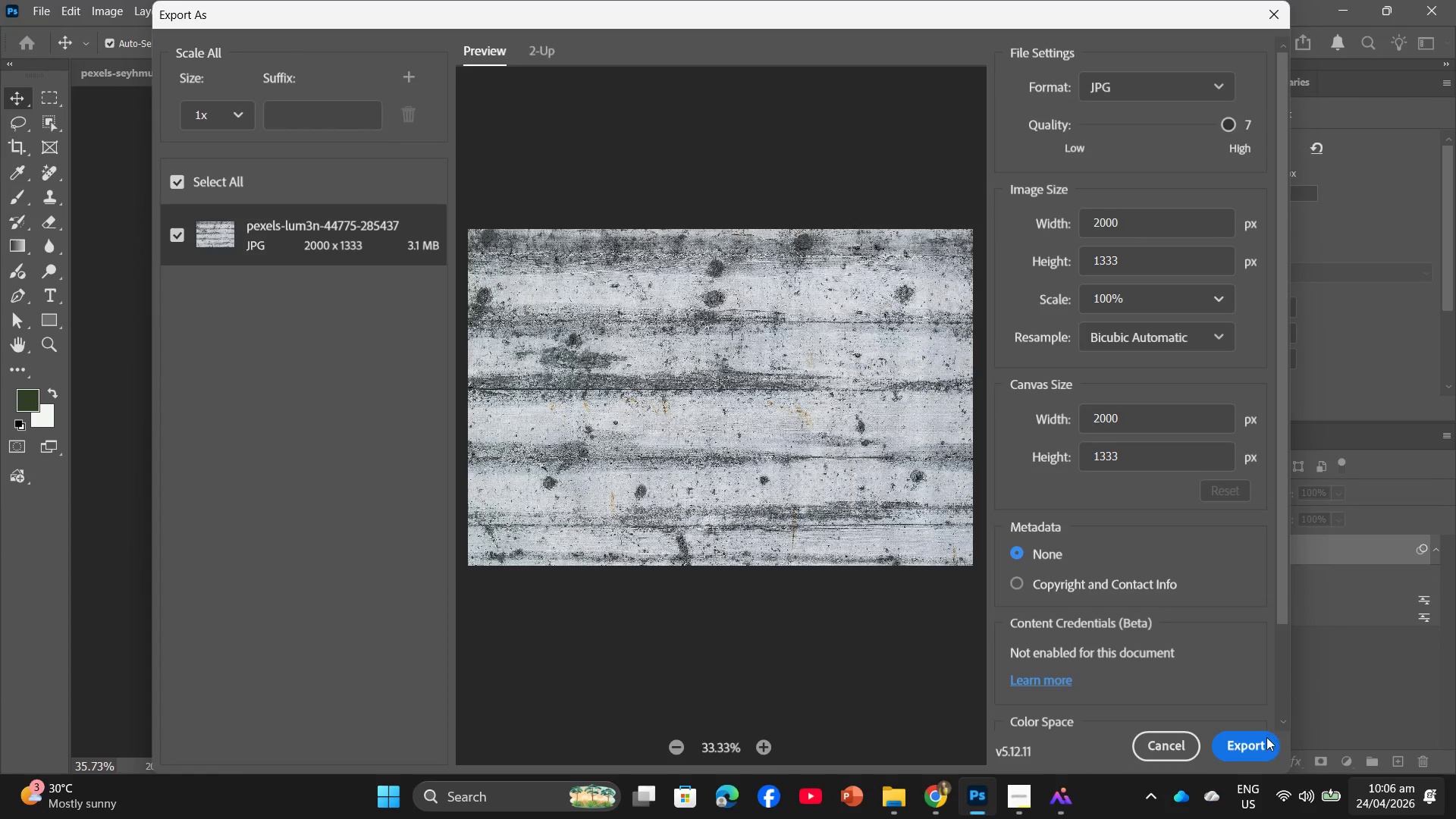 
left_click([1263, 743])
 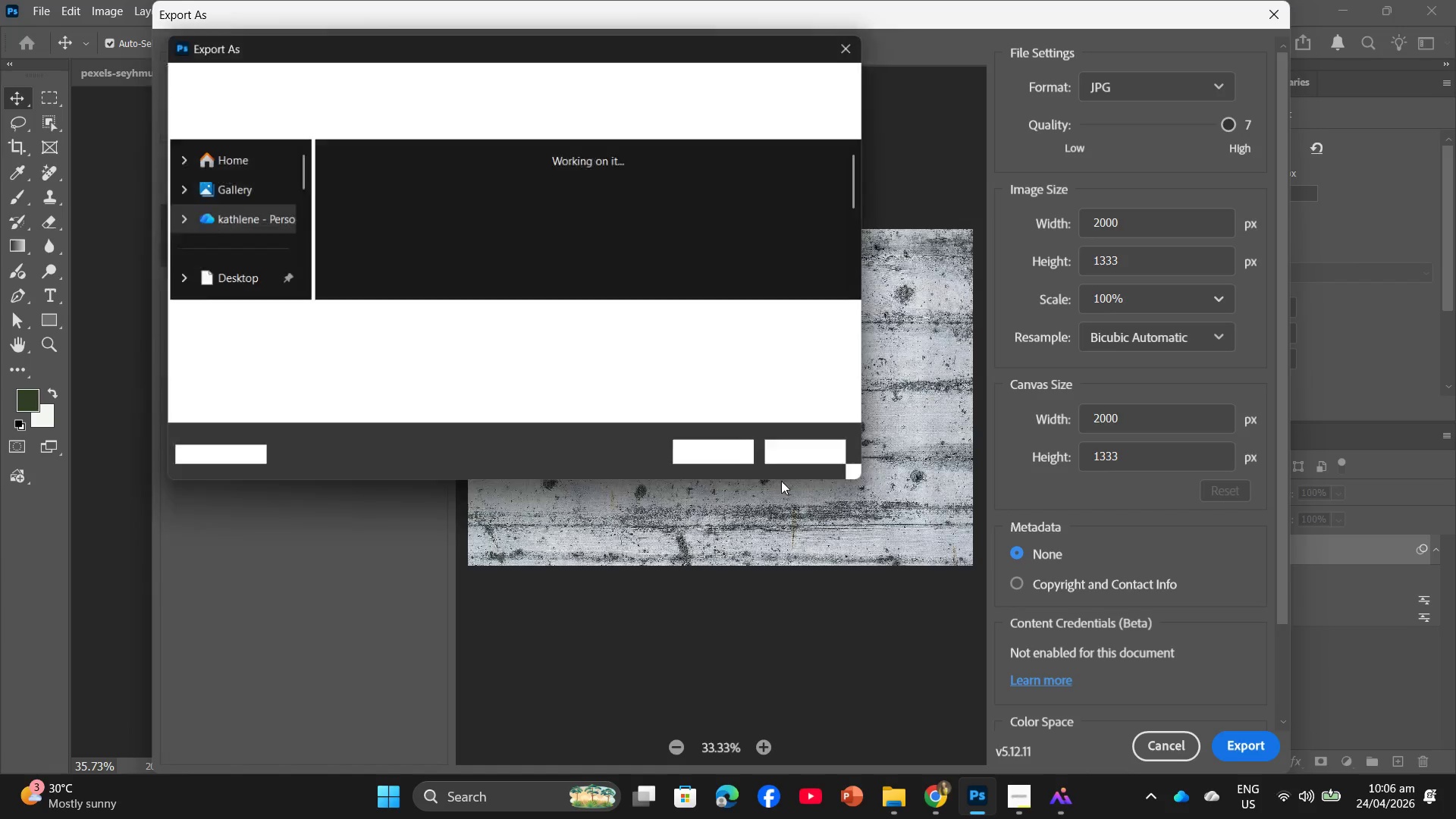 
scroll: coordinate [689, 260], scroll_direction: down, amount: 4.0
 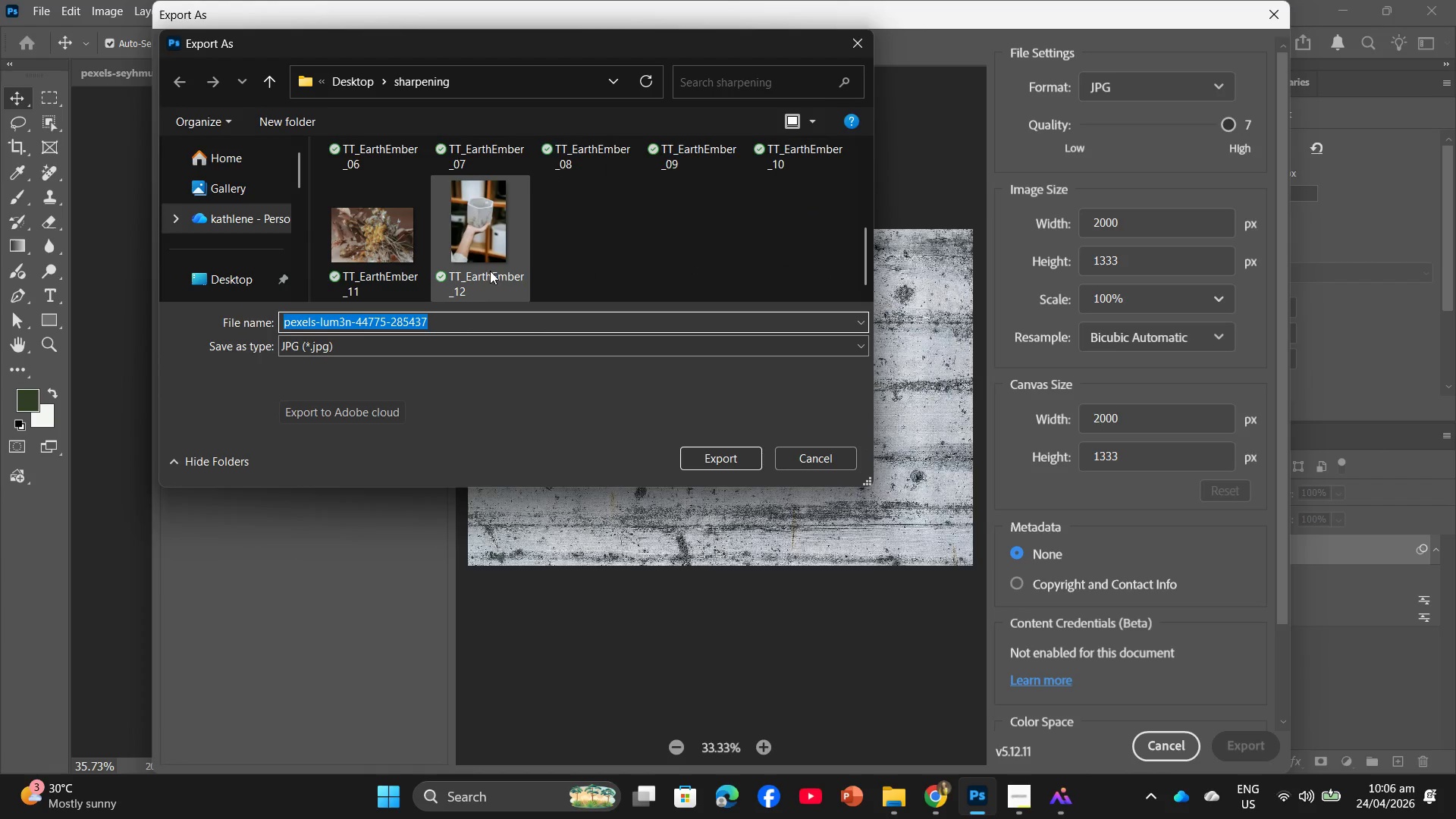 
left_click([490, 271])
 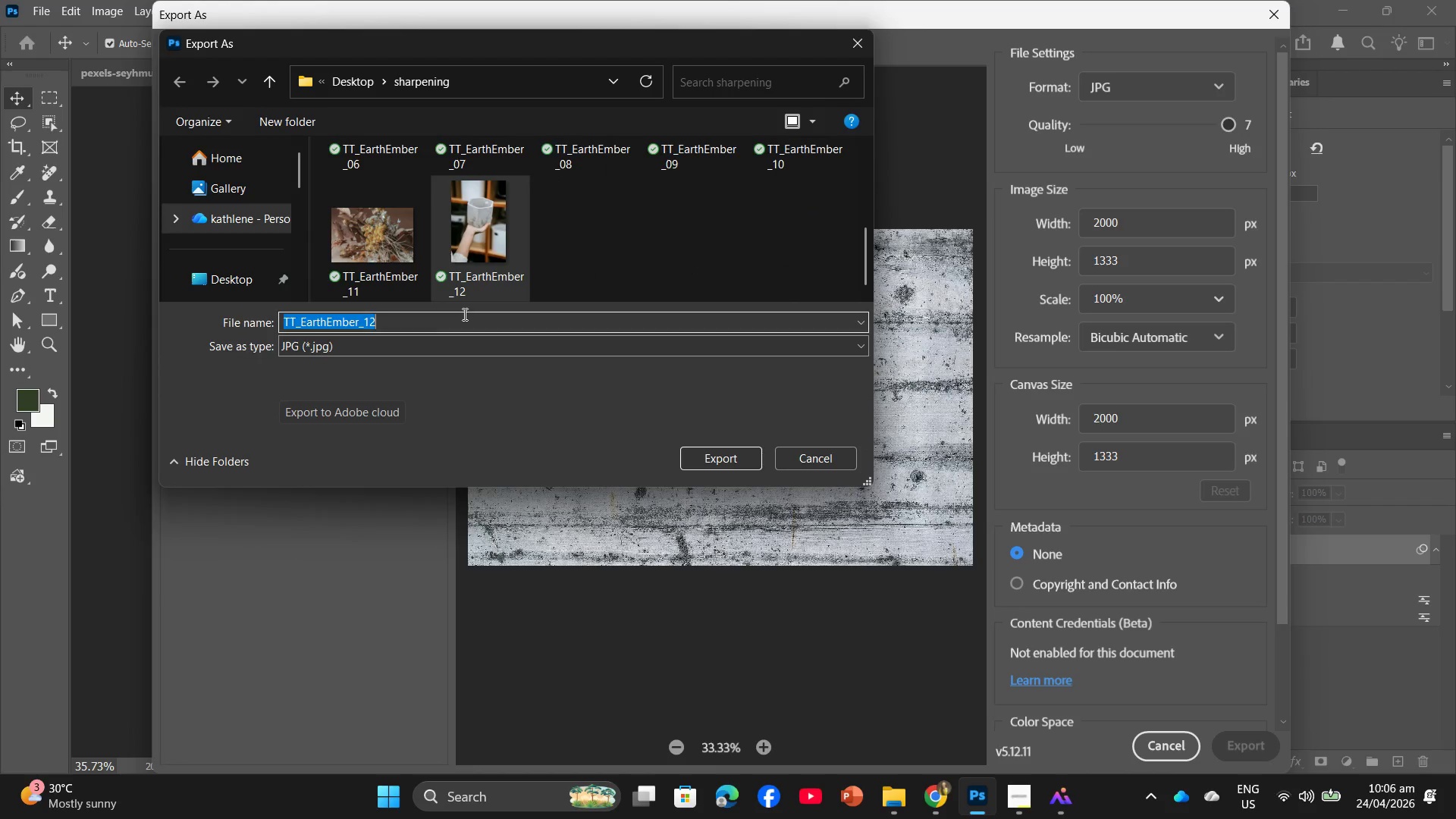 
double_click([463, 314])
 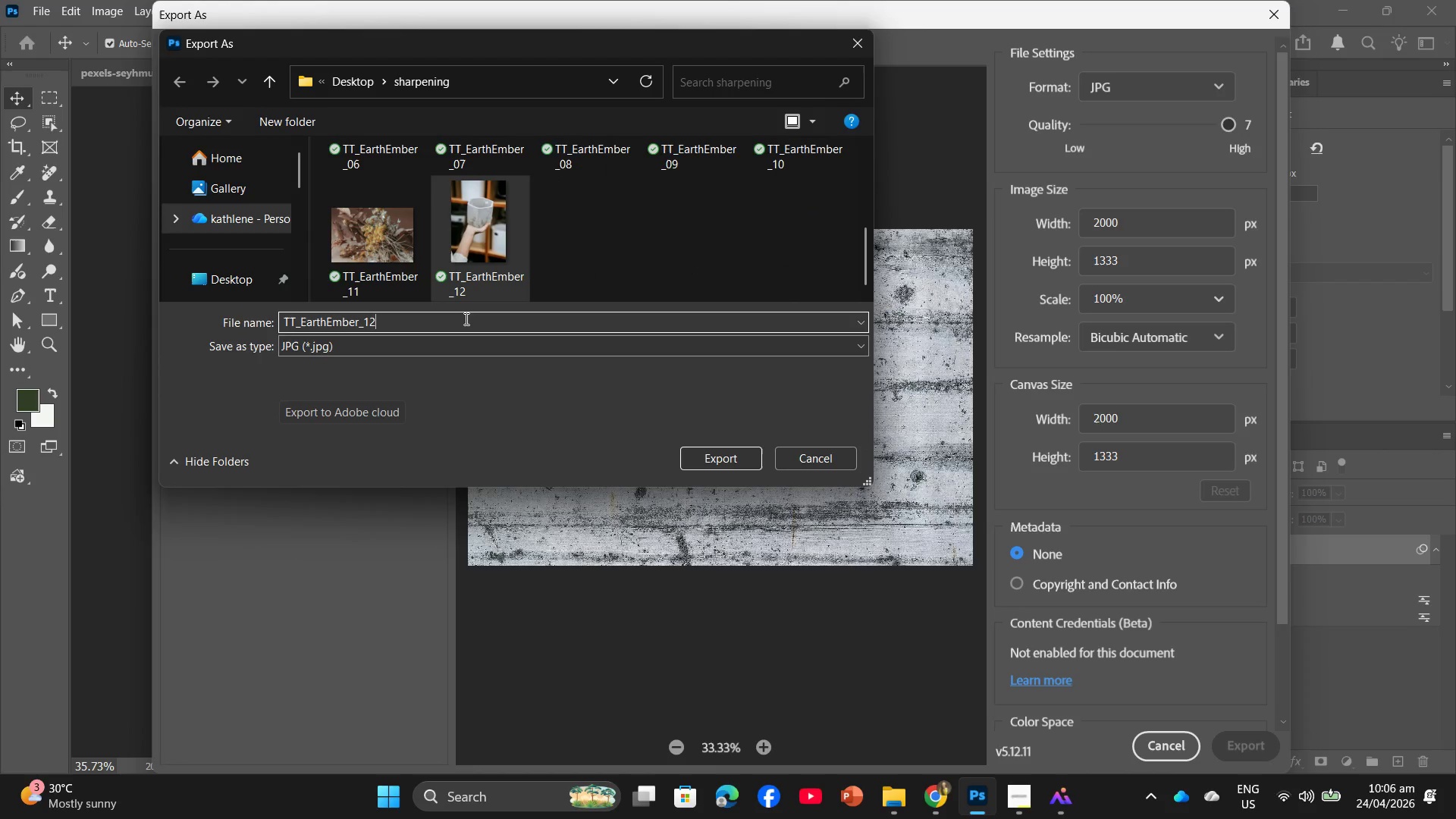 
left_click([465, 318])
 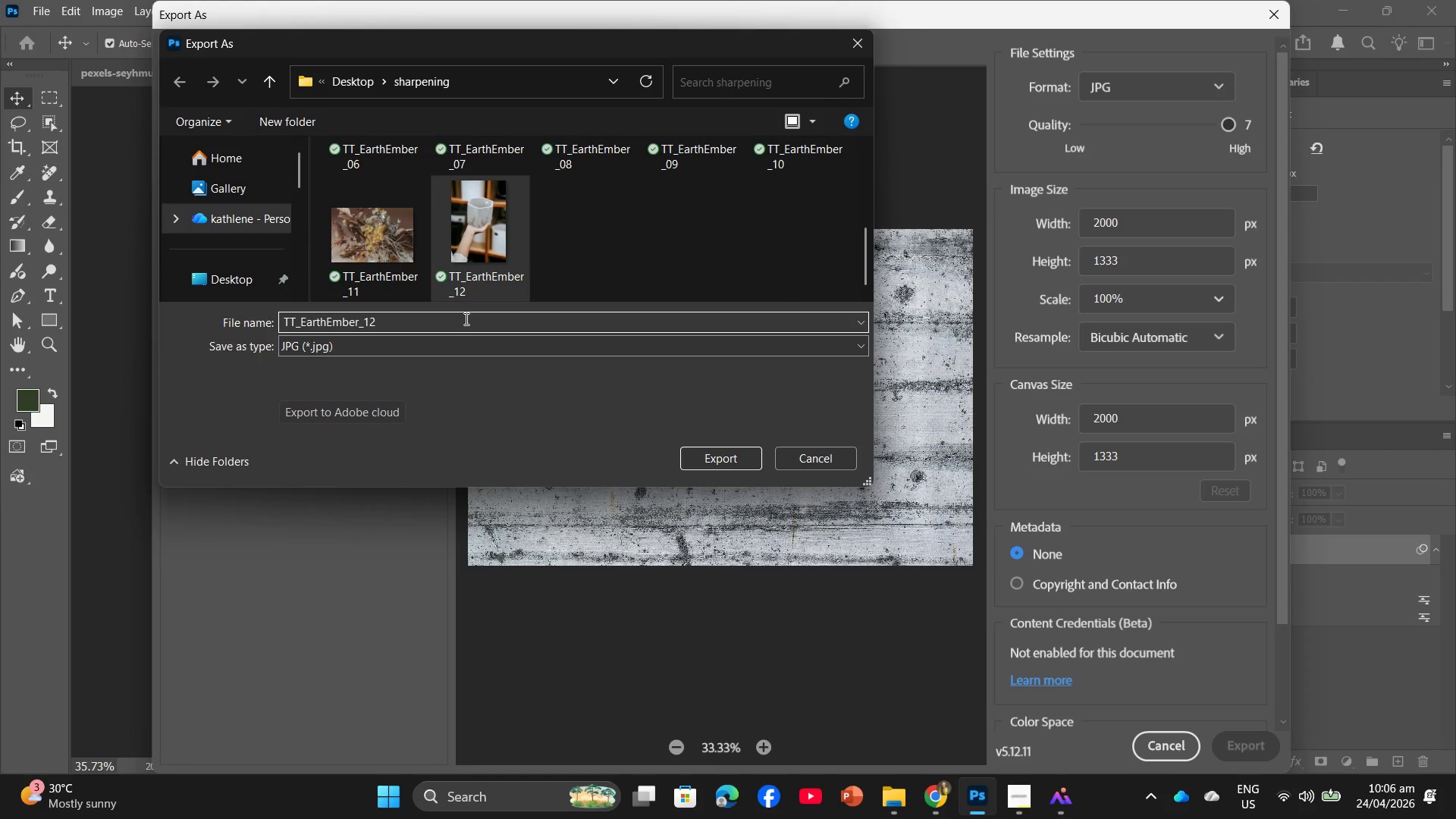 
key(Backspace)
 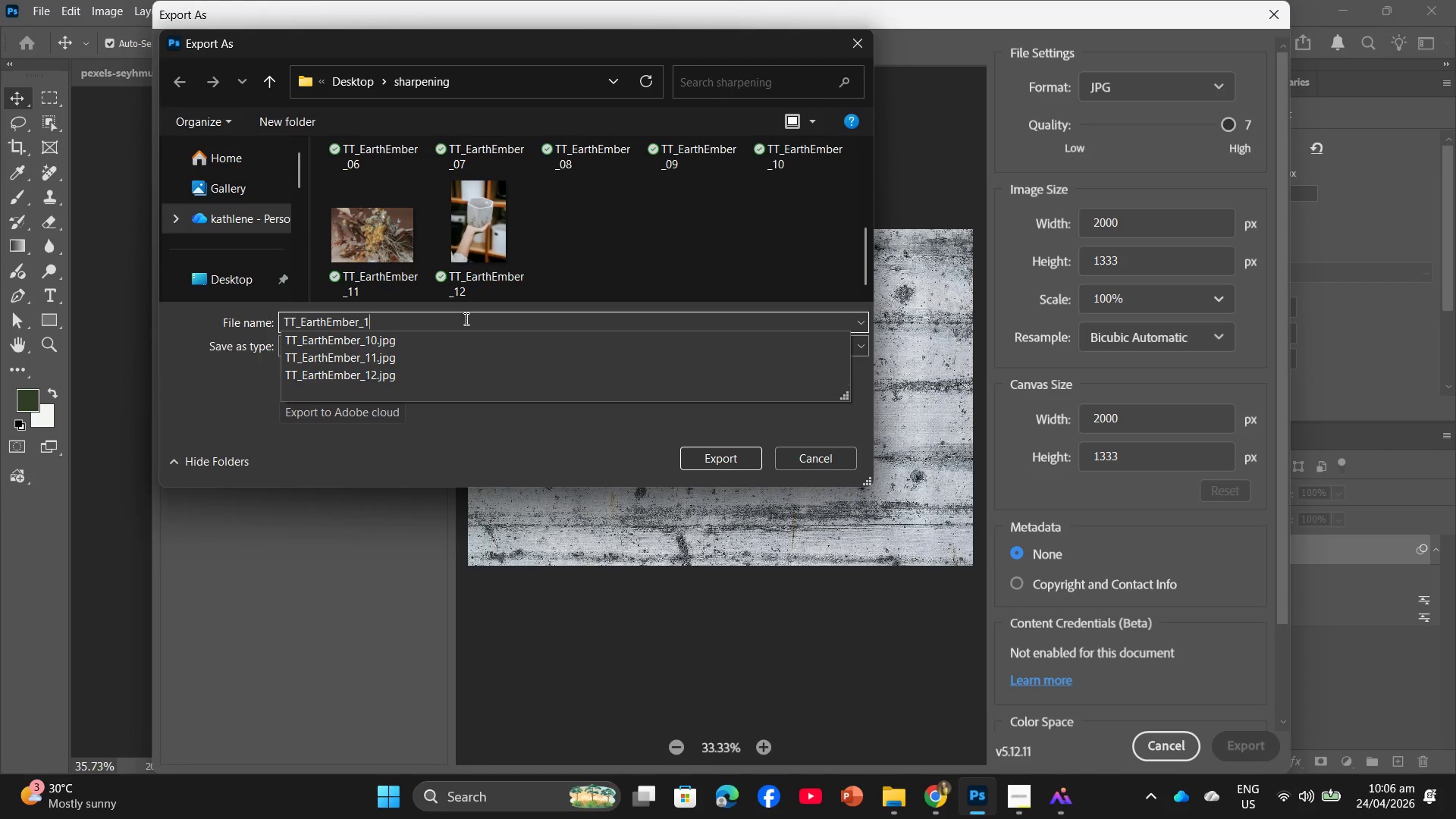 
key(Numpad3)
 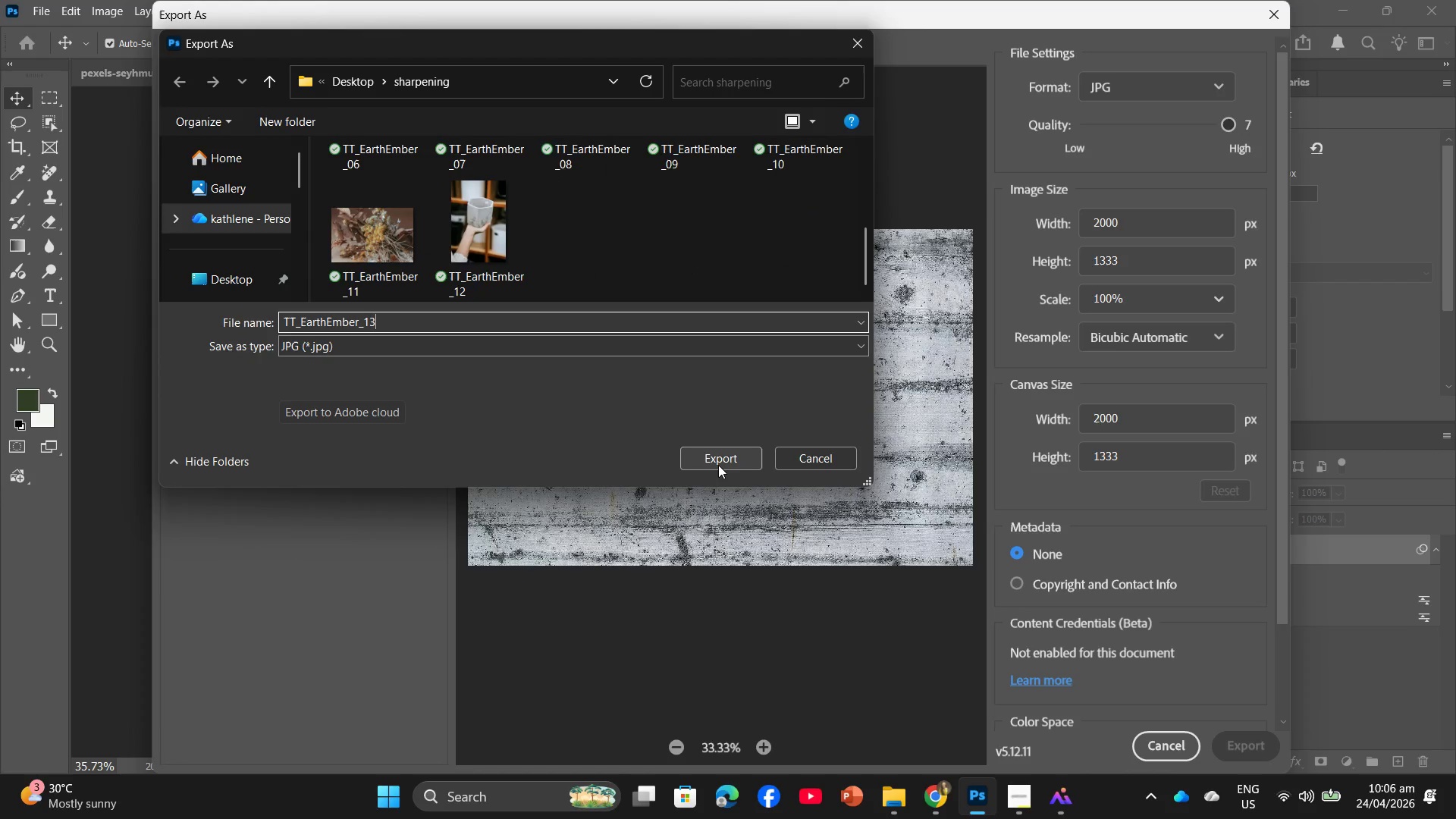 
left_click([718, 465])
 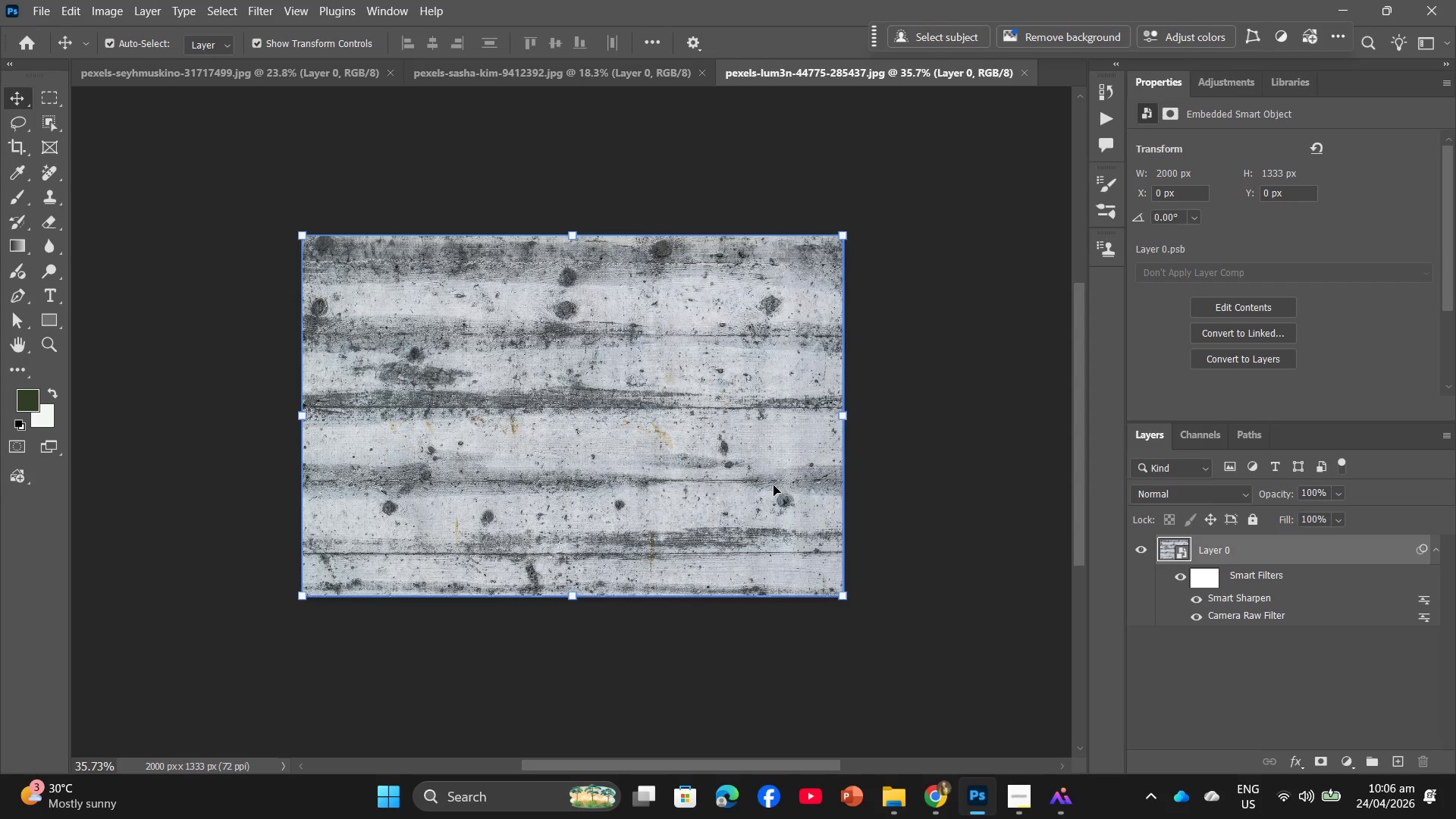 
wait(12.64)
 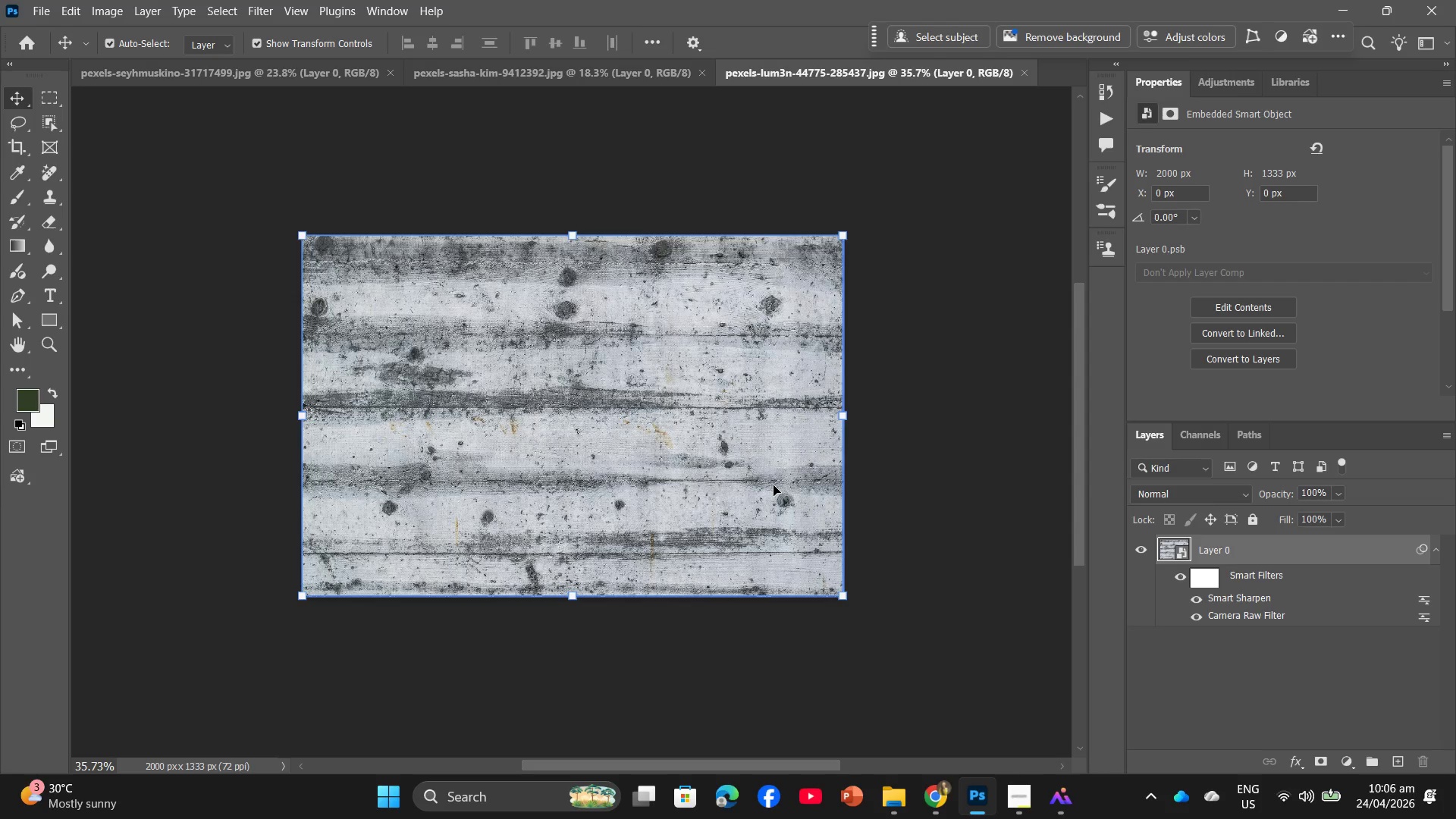 
left_click([1022, 74])
 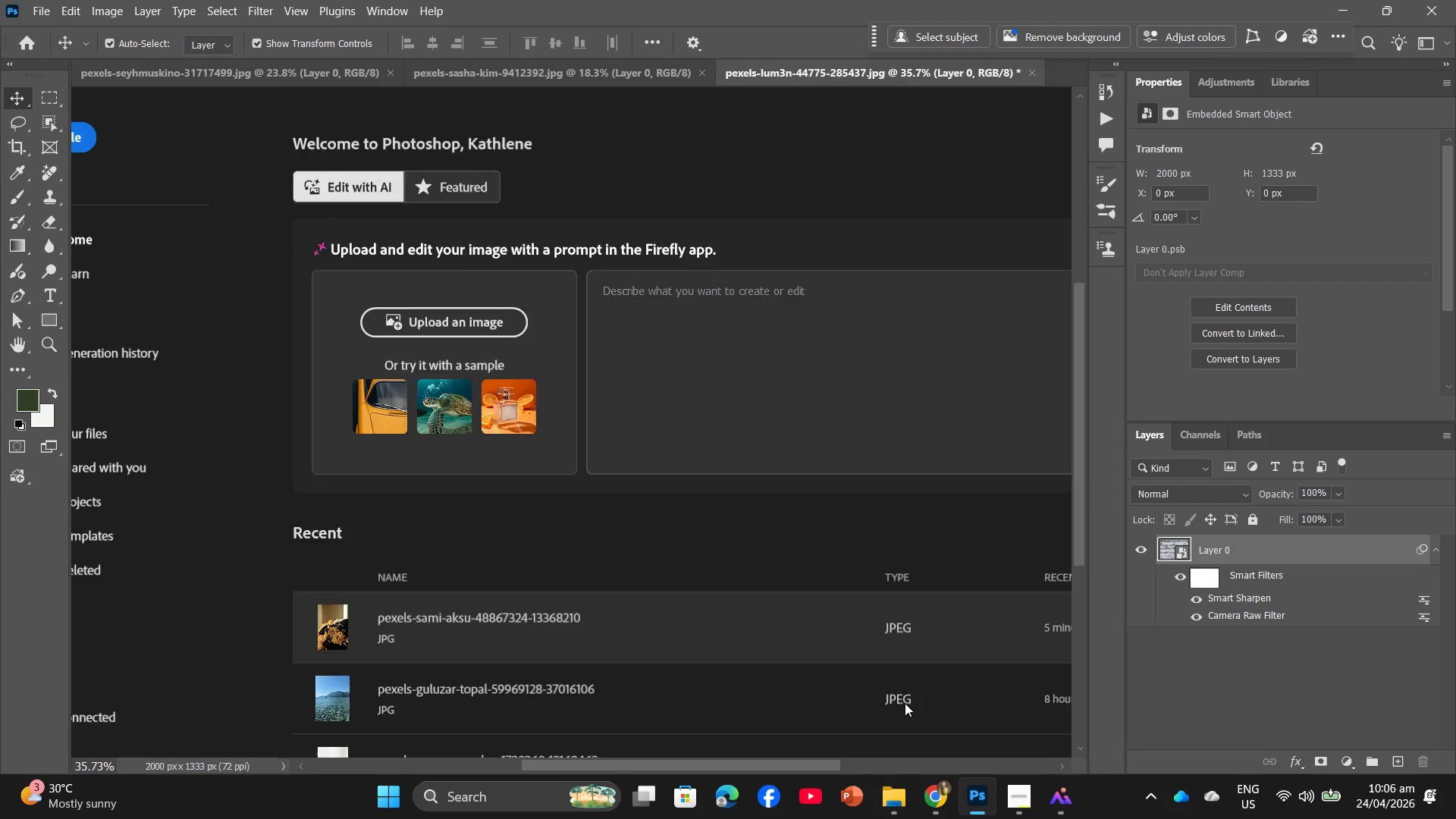 
left_click([929, 802])
 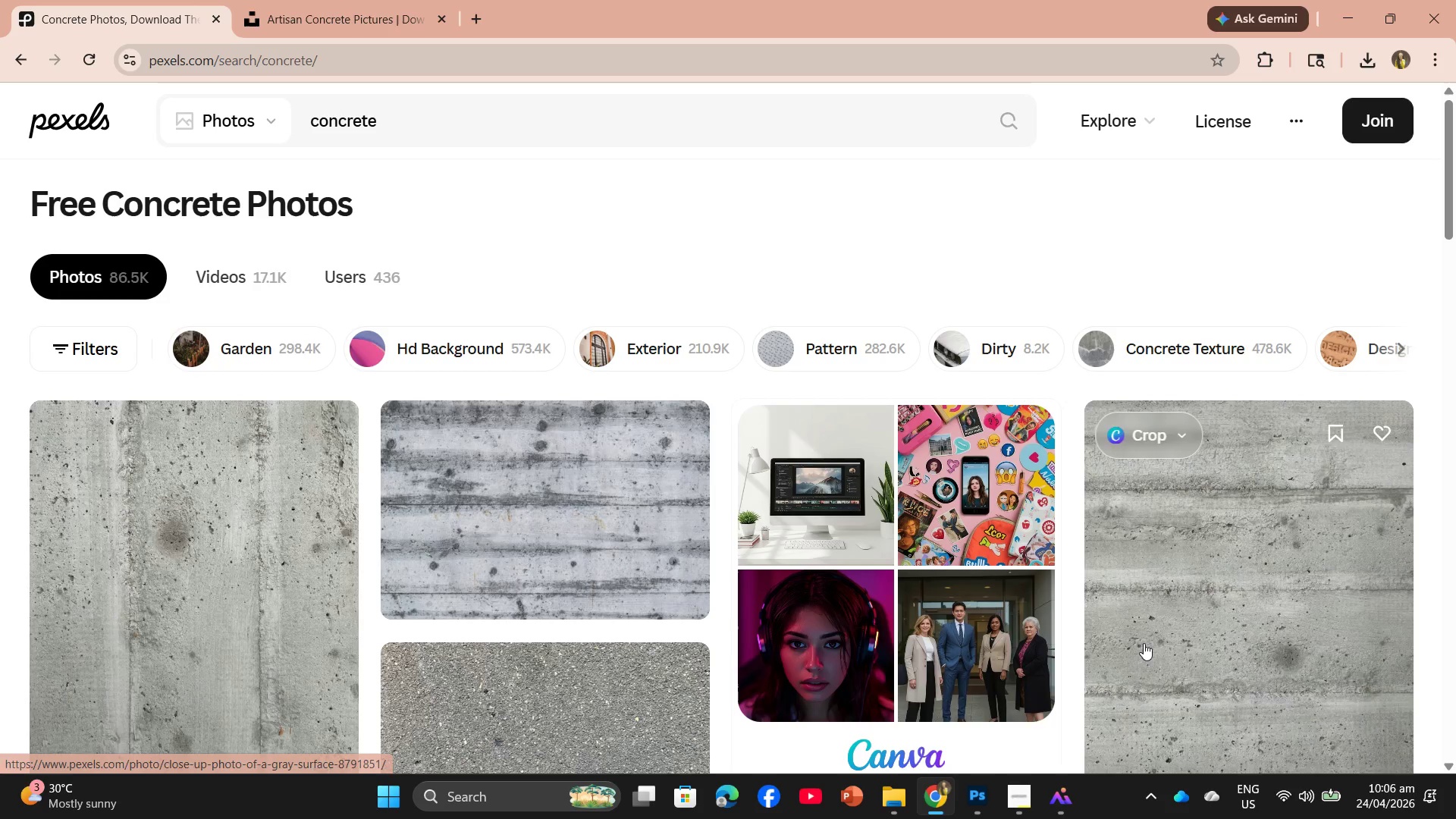 
scroll: coordinate [871, 566], scroll_direction: down, amount: 4.0
 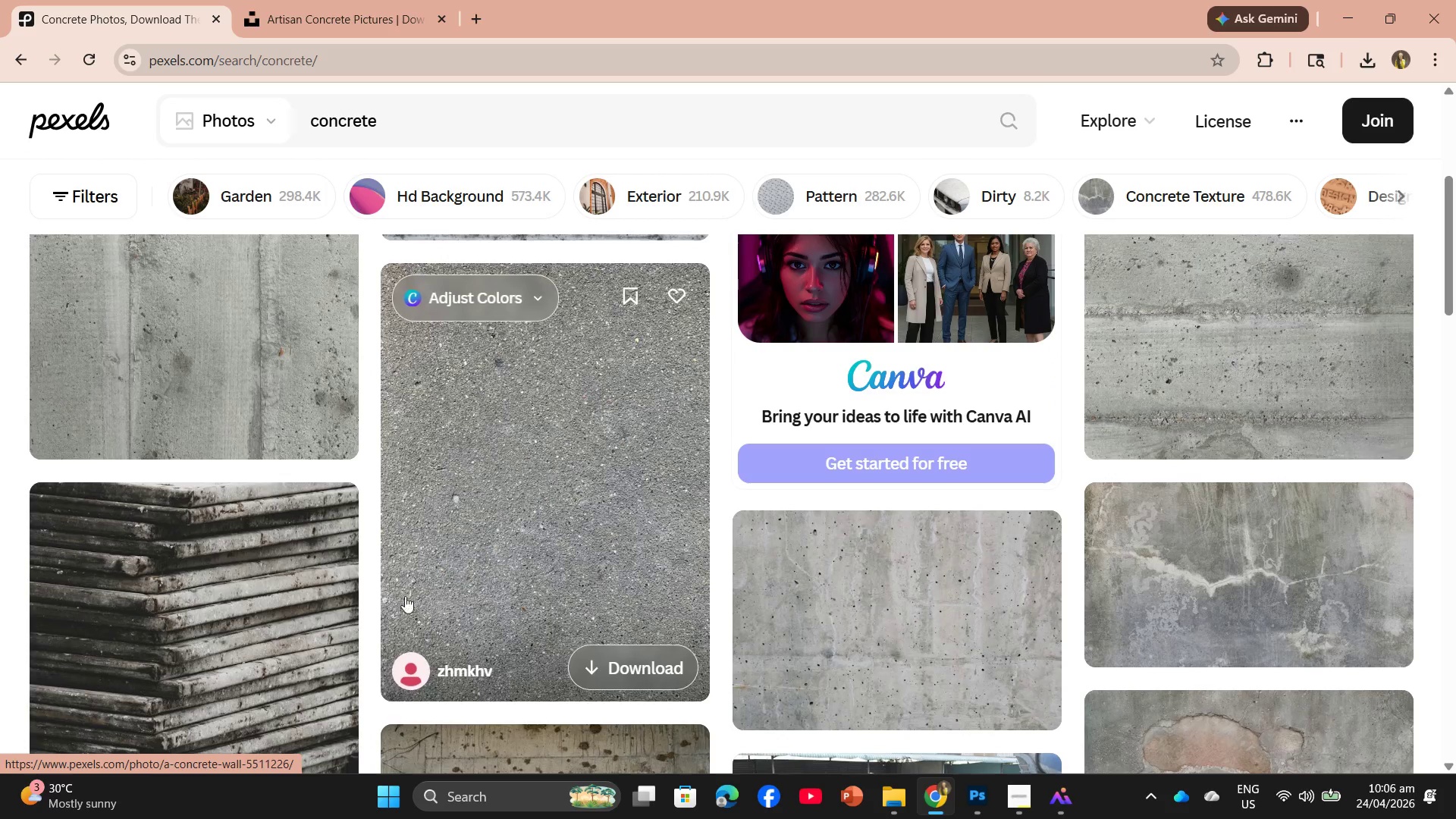 
left_click([281, 590])
 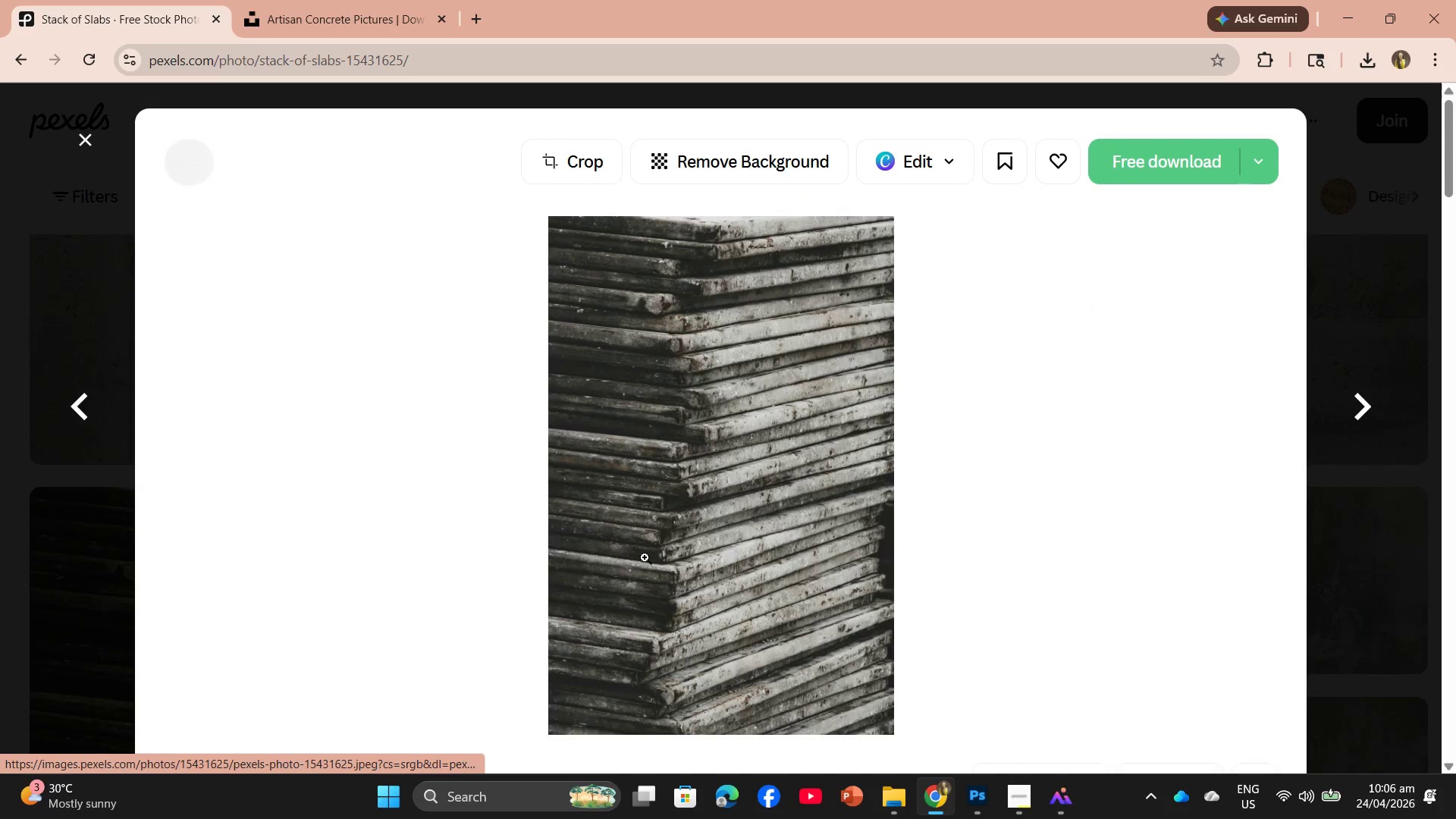 
scroll: coordinate [666, 548], scroll_direction: down, amount: 4.0
 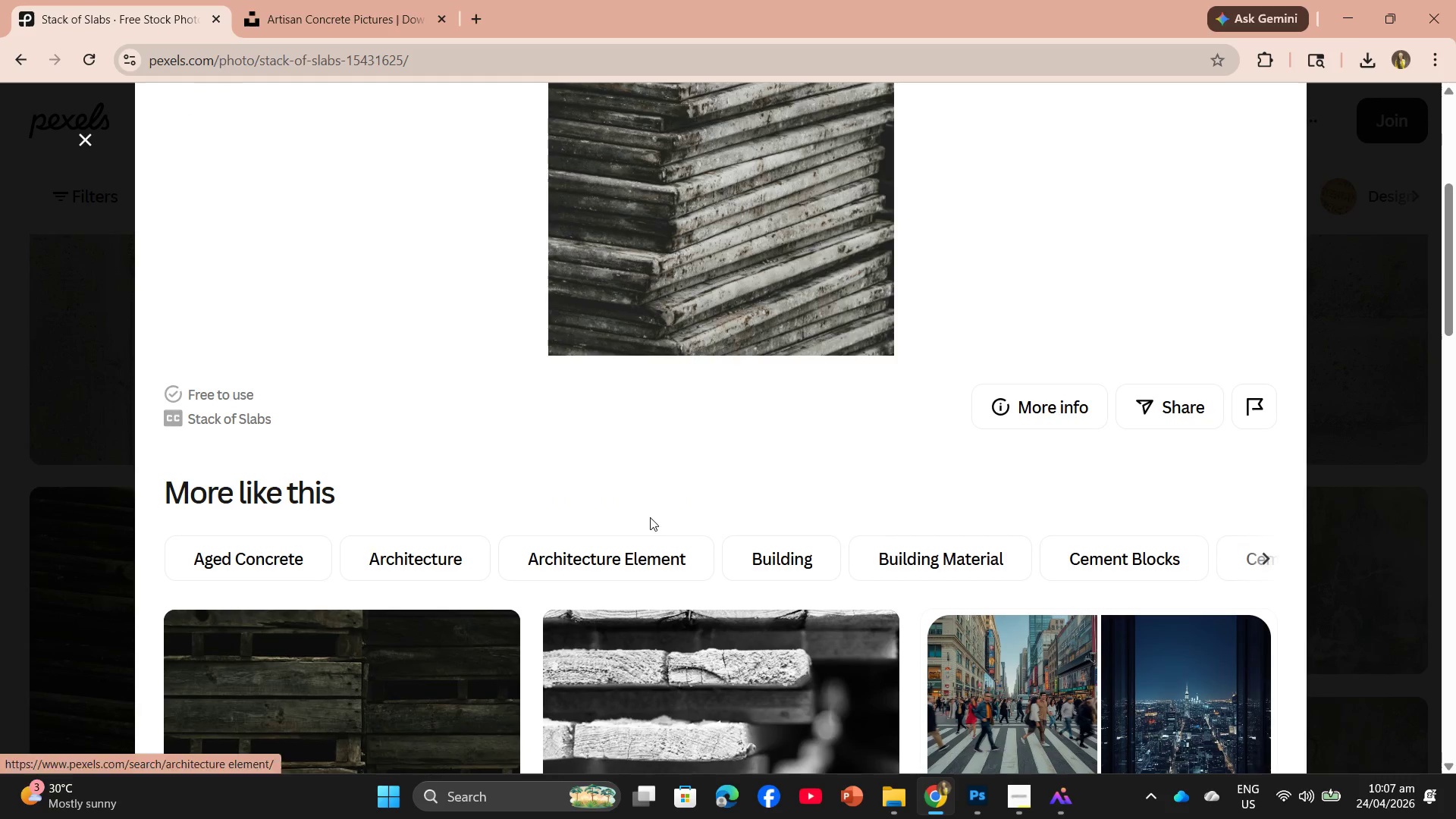 
left_click([78, 143])
 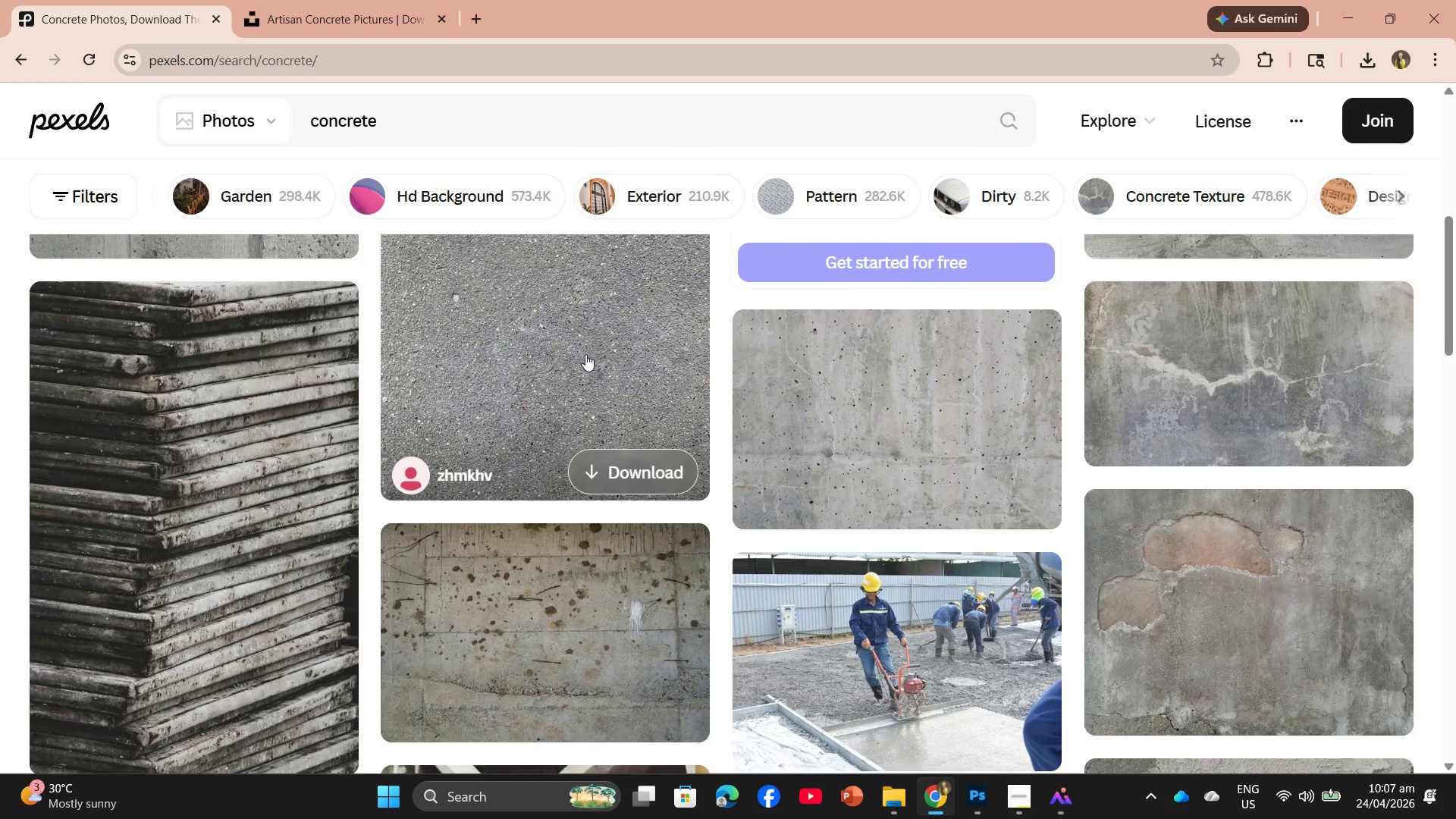 
scroll: coordinate [800, 408], scroll_direction: down, amount: 13.0
 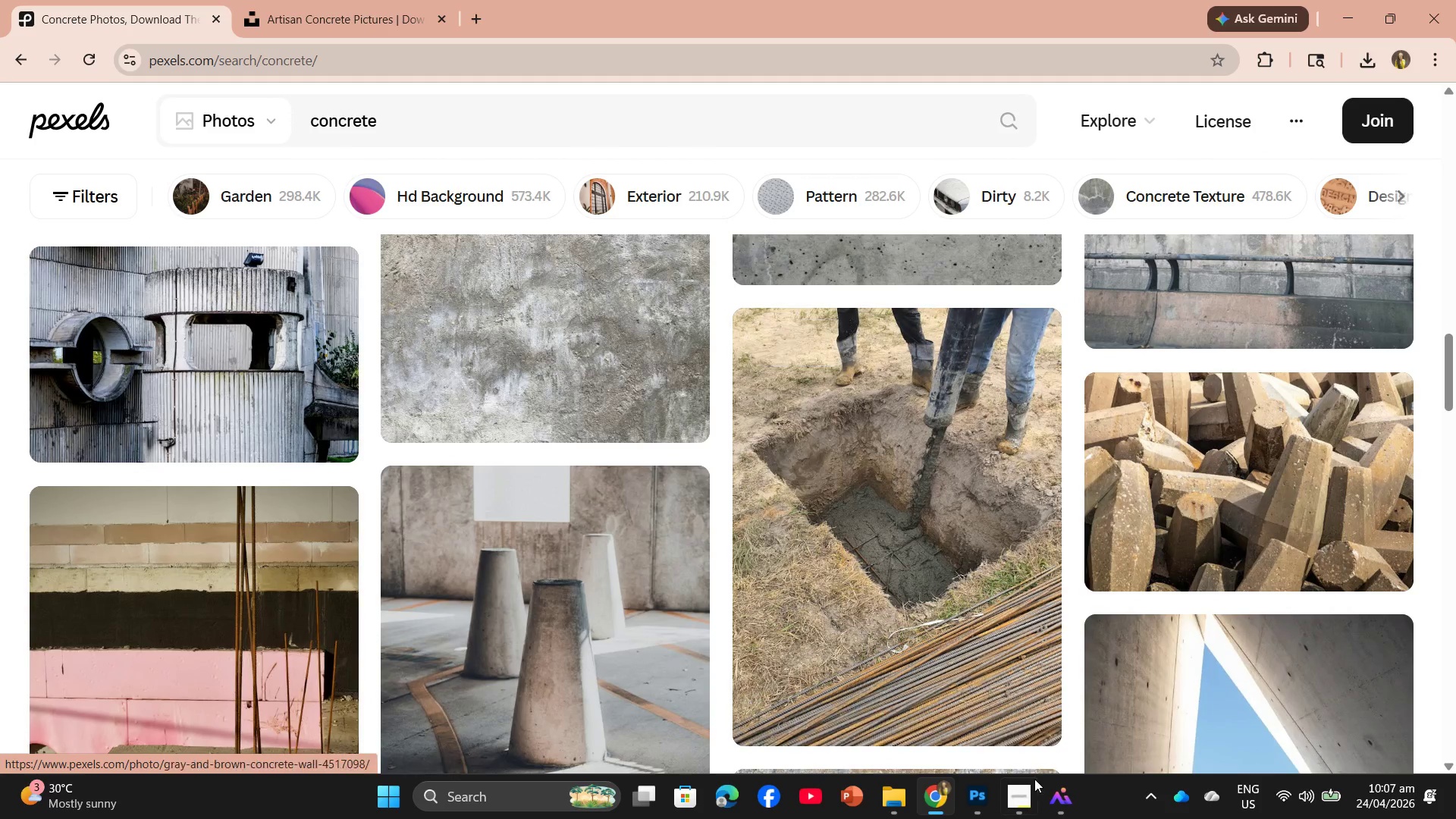 
left_click([1017, 793])